 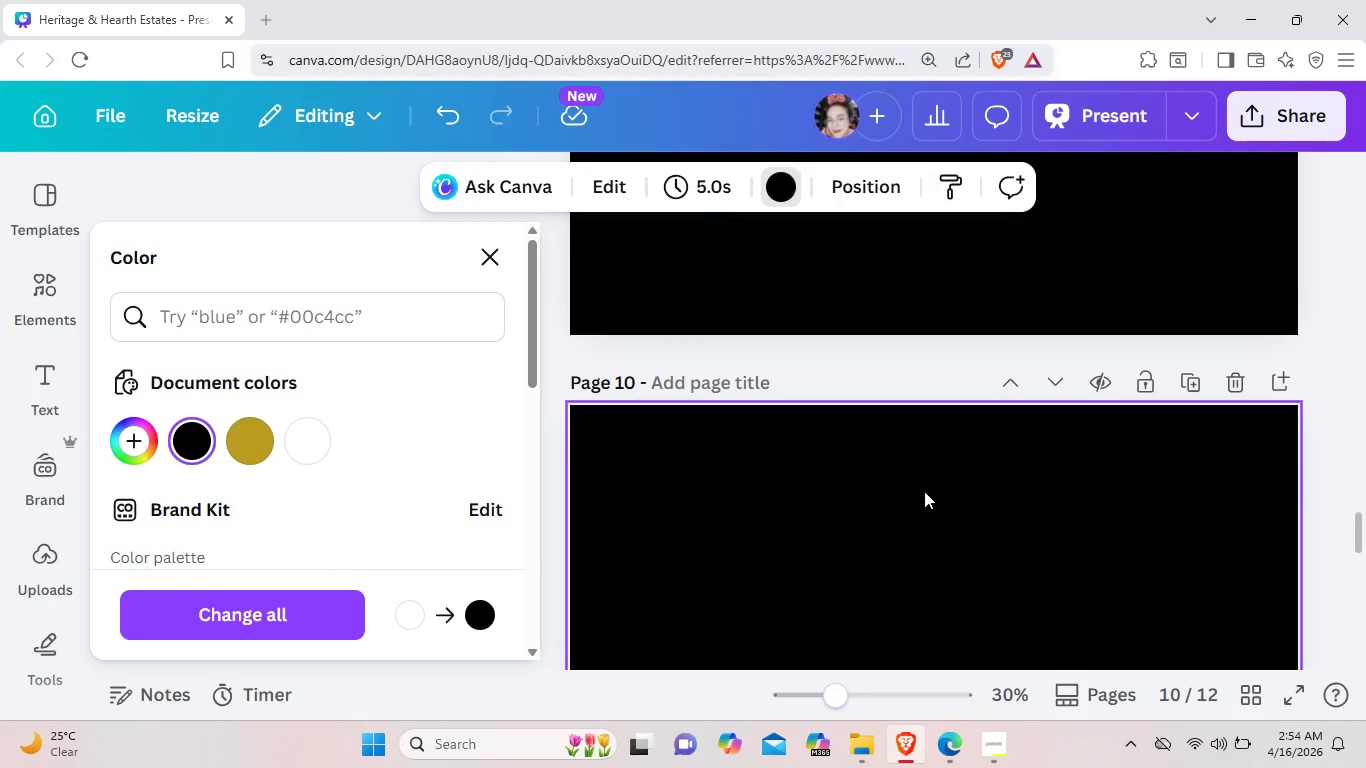 
scroll: coordinate [920, 491], scroll_direction: up, amount: 20.0
 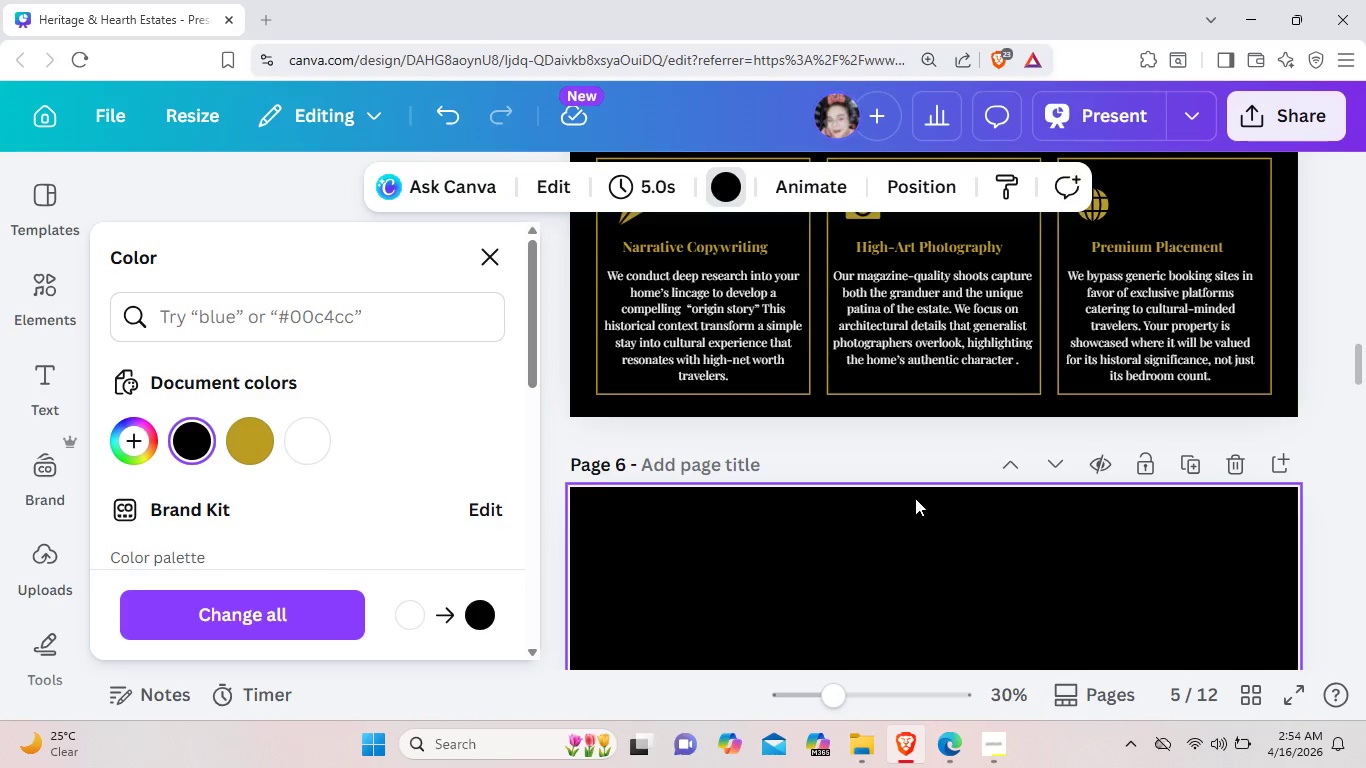 
scroll: coordinate [896, 515], scroll_direction: down, amount: 1.0
 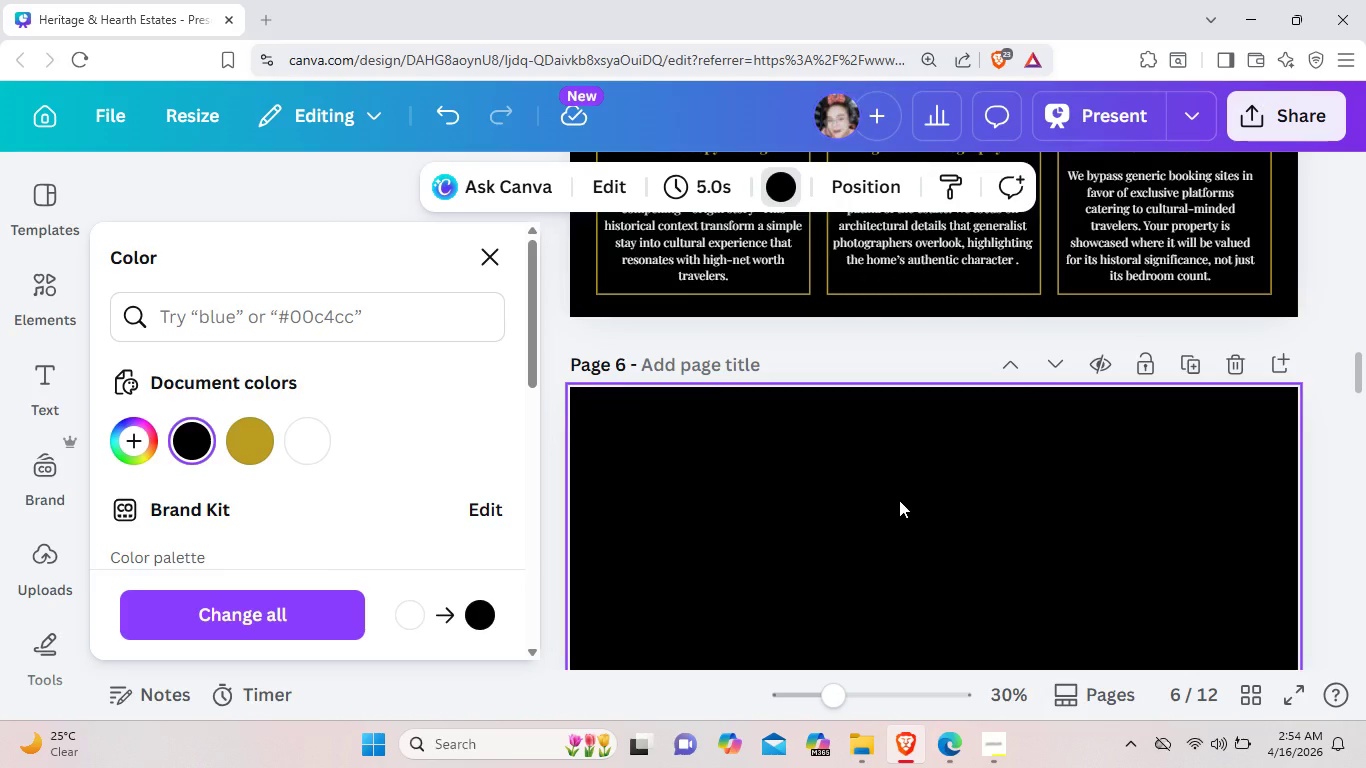 
wait(5.57)
 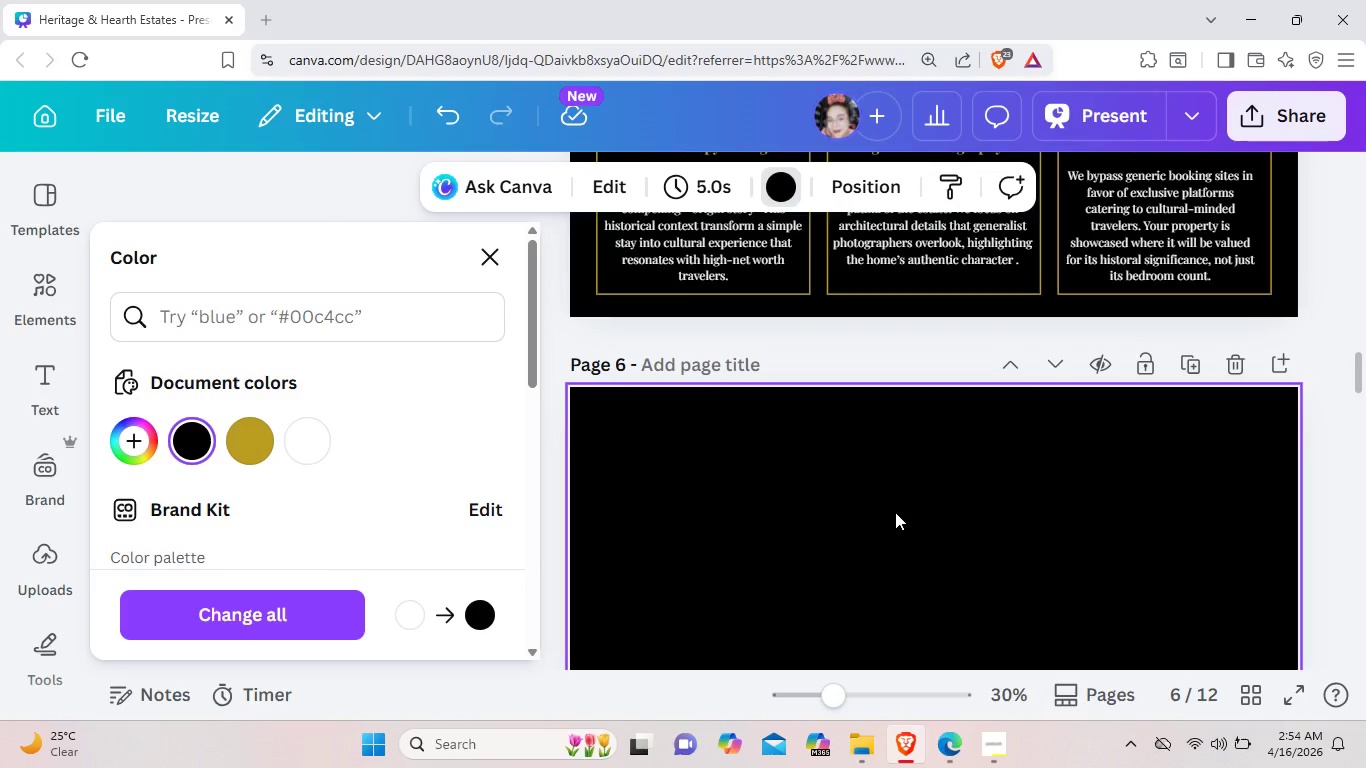 
scroll: coordinate [949, 488], scroll_direction: up, amount: 3.0
 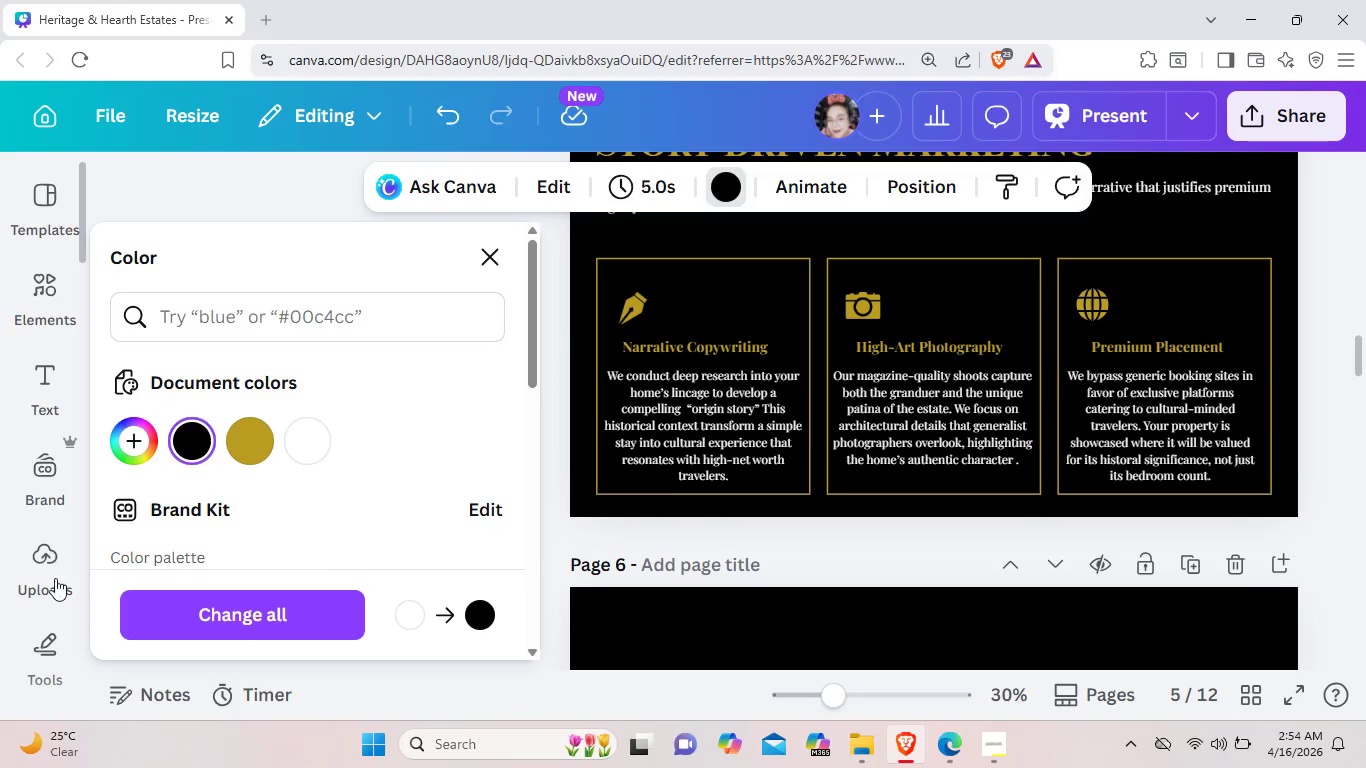 
scroll: coordinate [24, 627], scroll_direction: down, amount: 2.0
 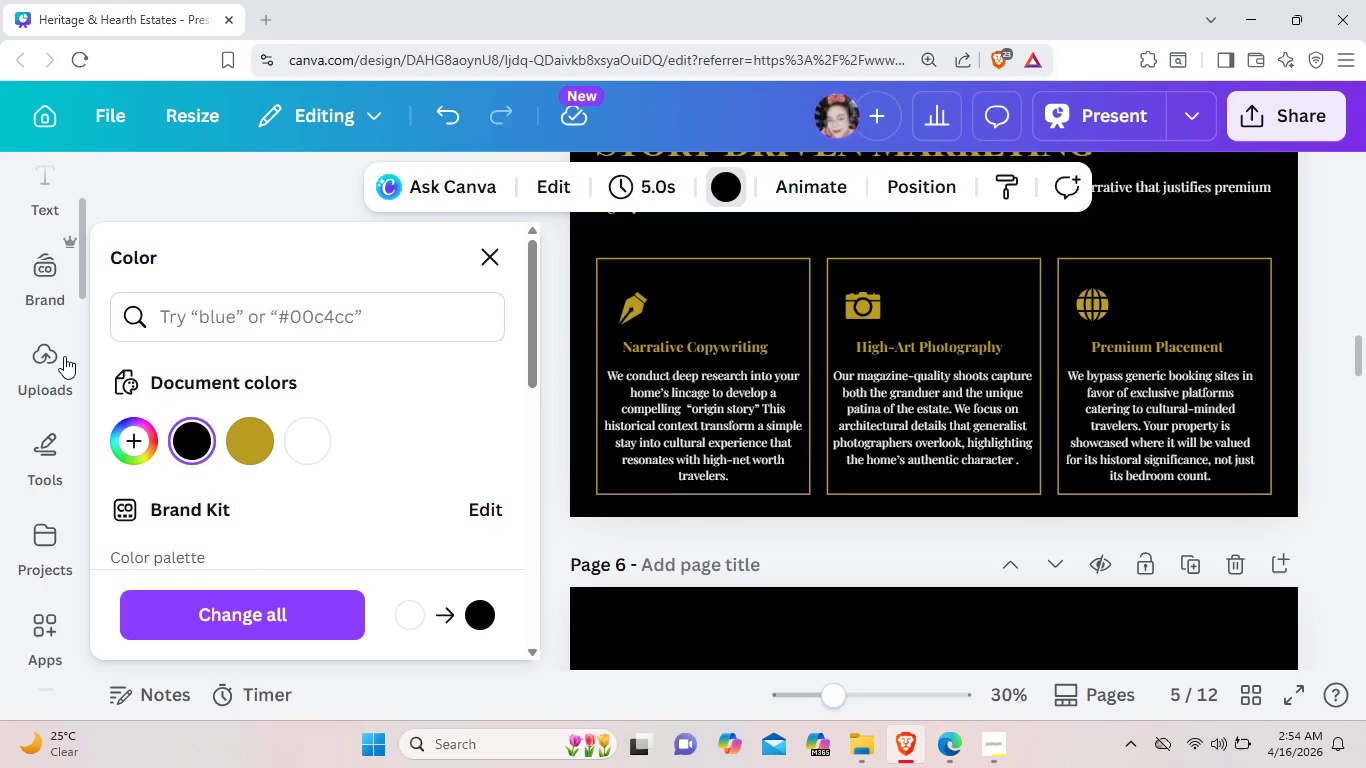 
scroll: coordinate [64, 356], scroll_direction: up, amount: 2.0
 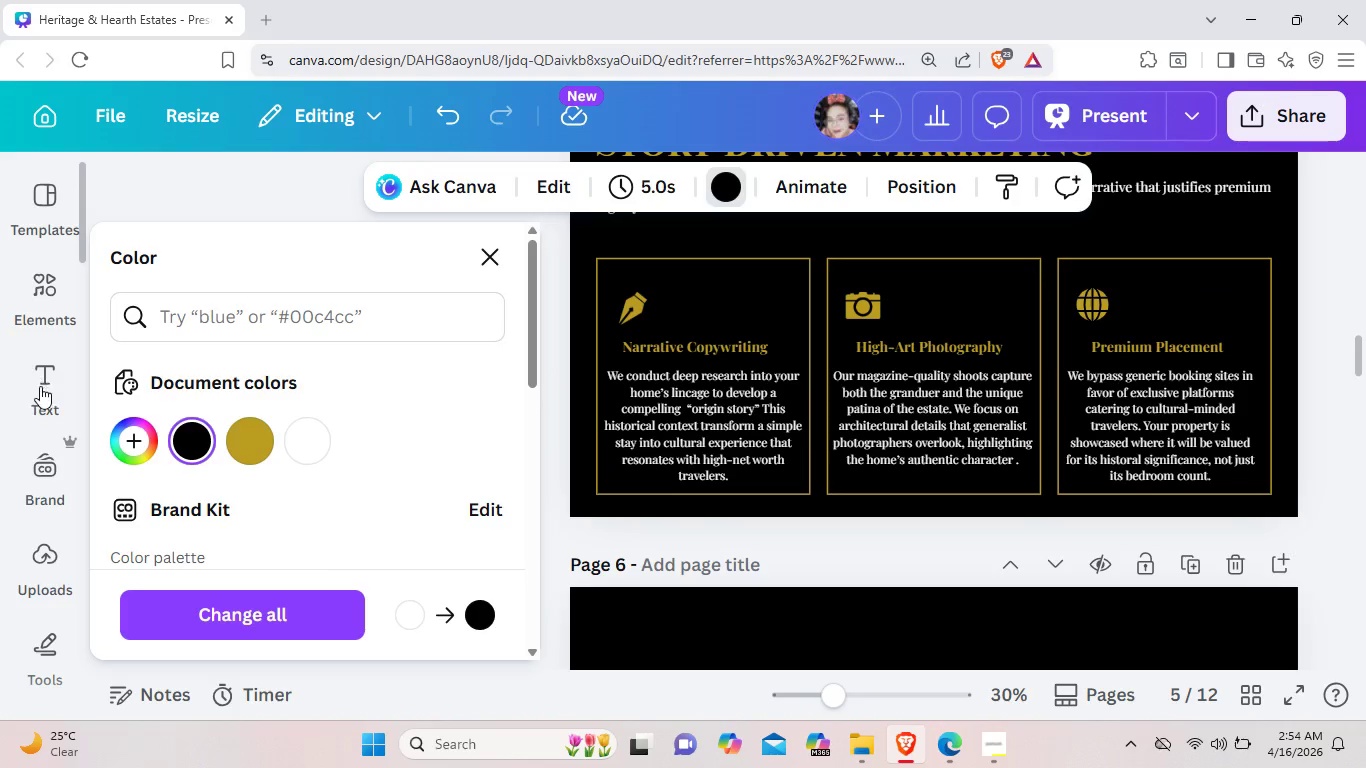 
left_click([45, 390])
 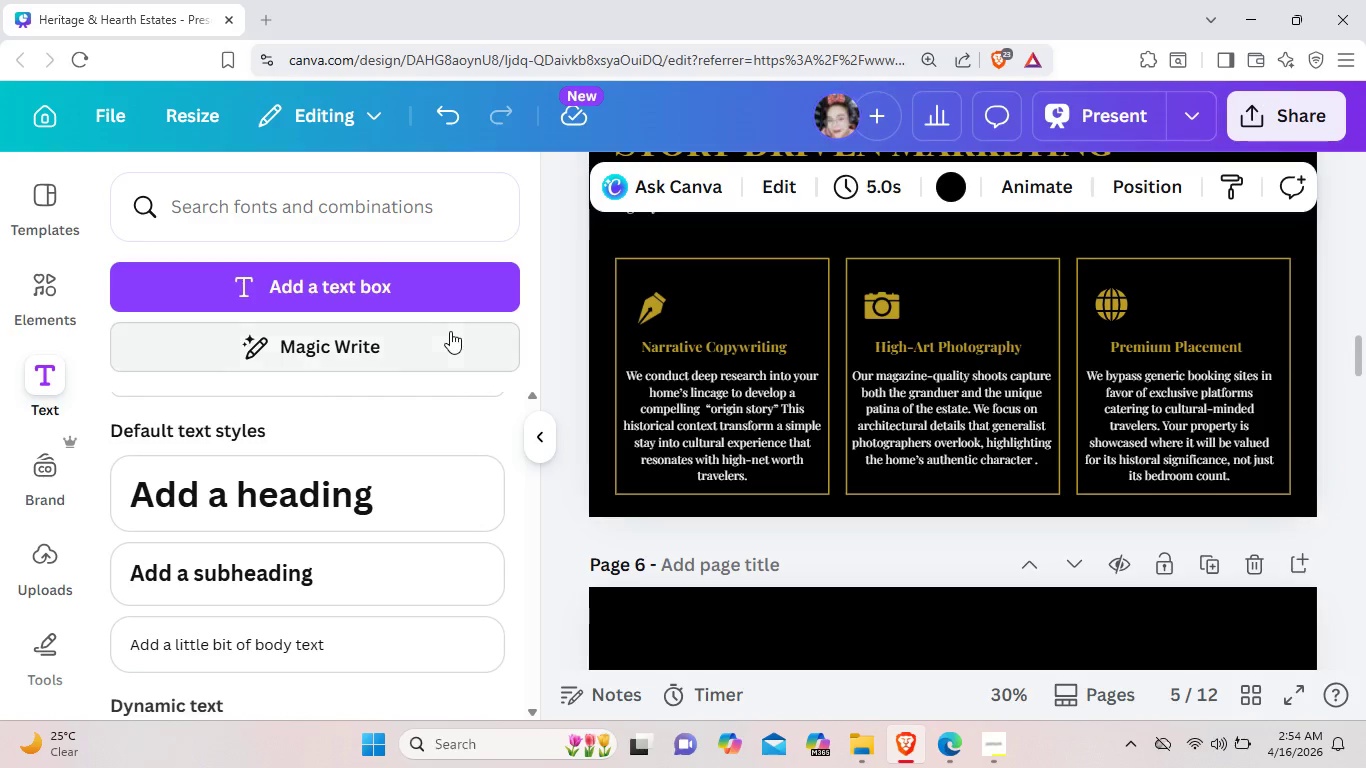 
left_click([440, 293])
 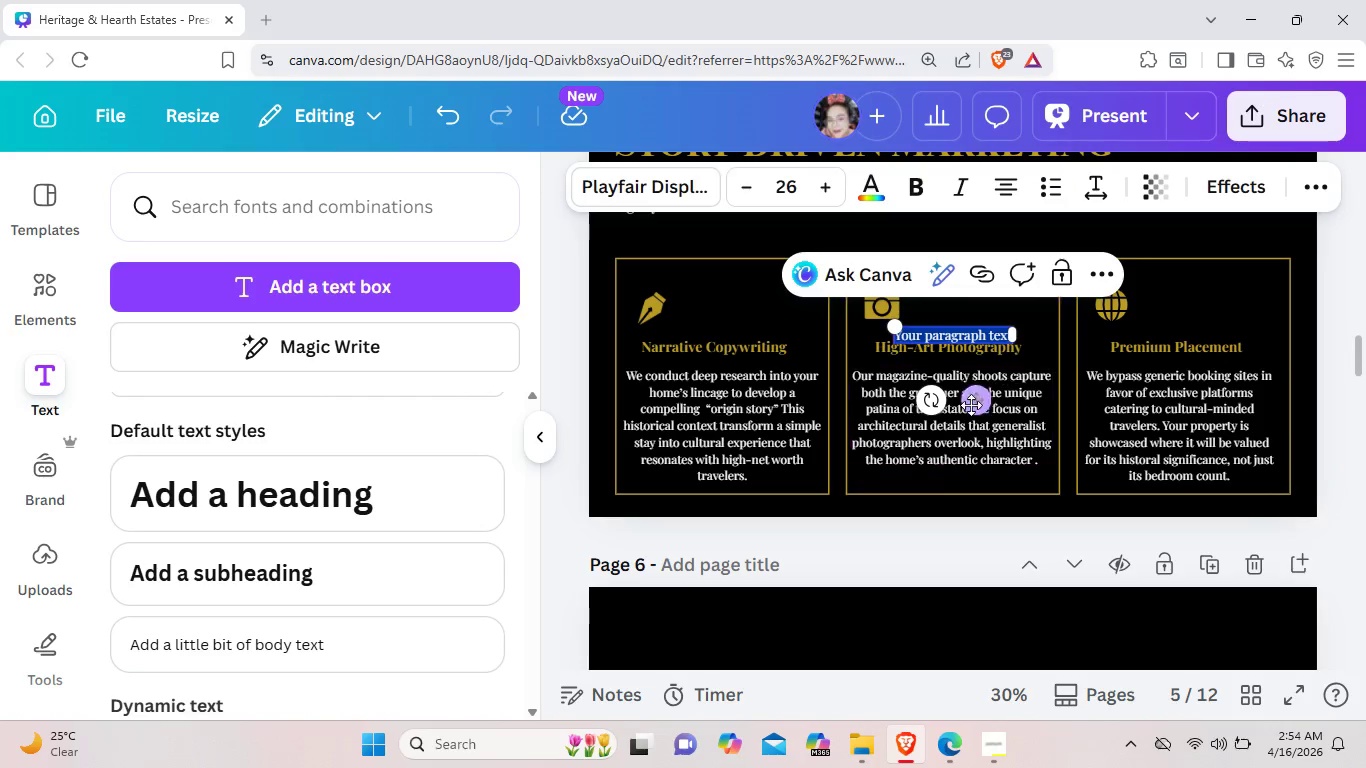 
left_click_drag(start_coordinate=[969, 408], to_coordinate=[776, 370])
 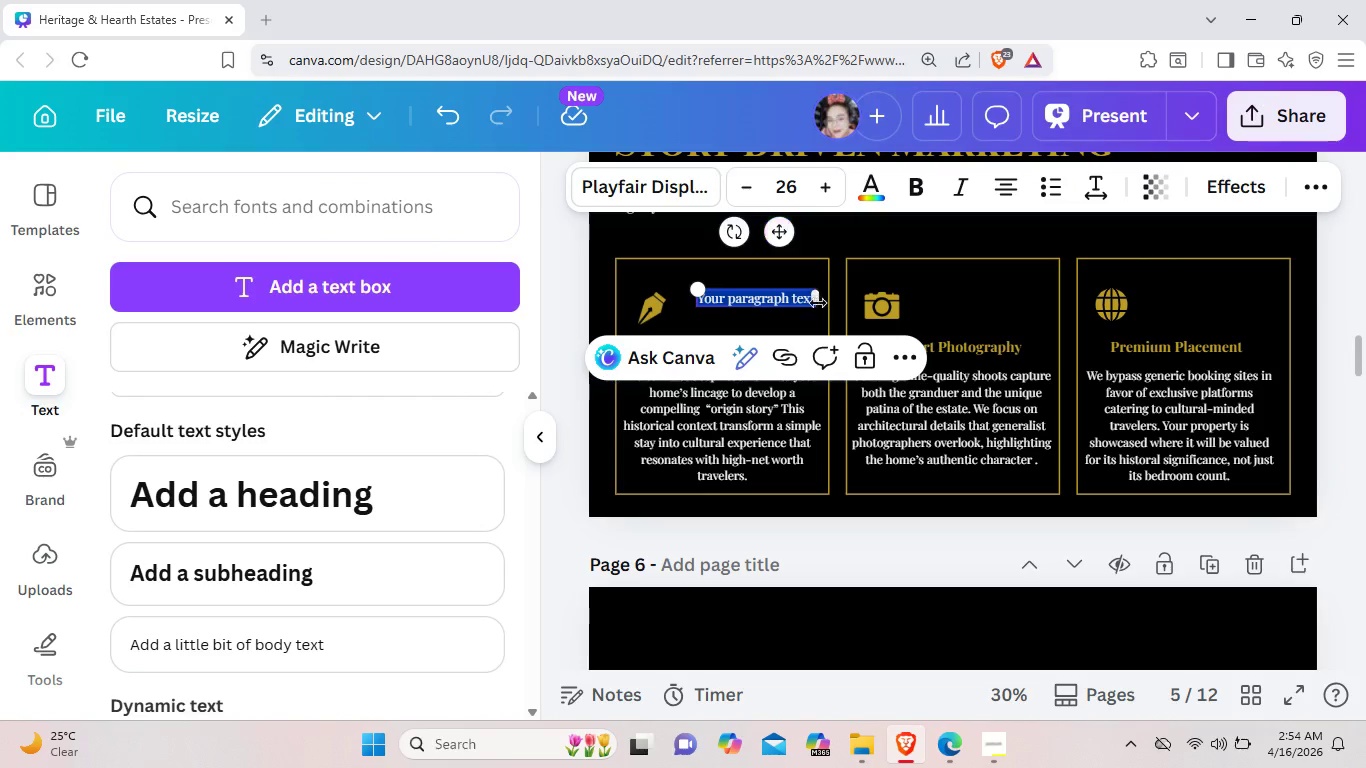 
left_click_drag(start_coordinate=[818, 303], to_coordinate=[925, 304])
 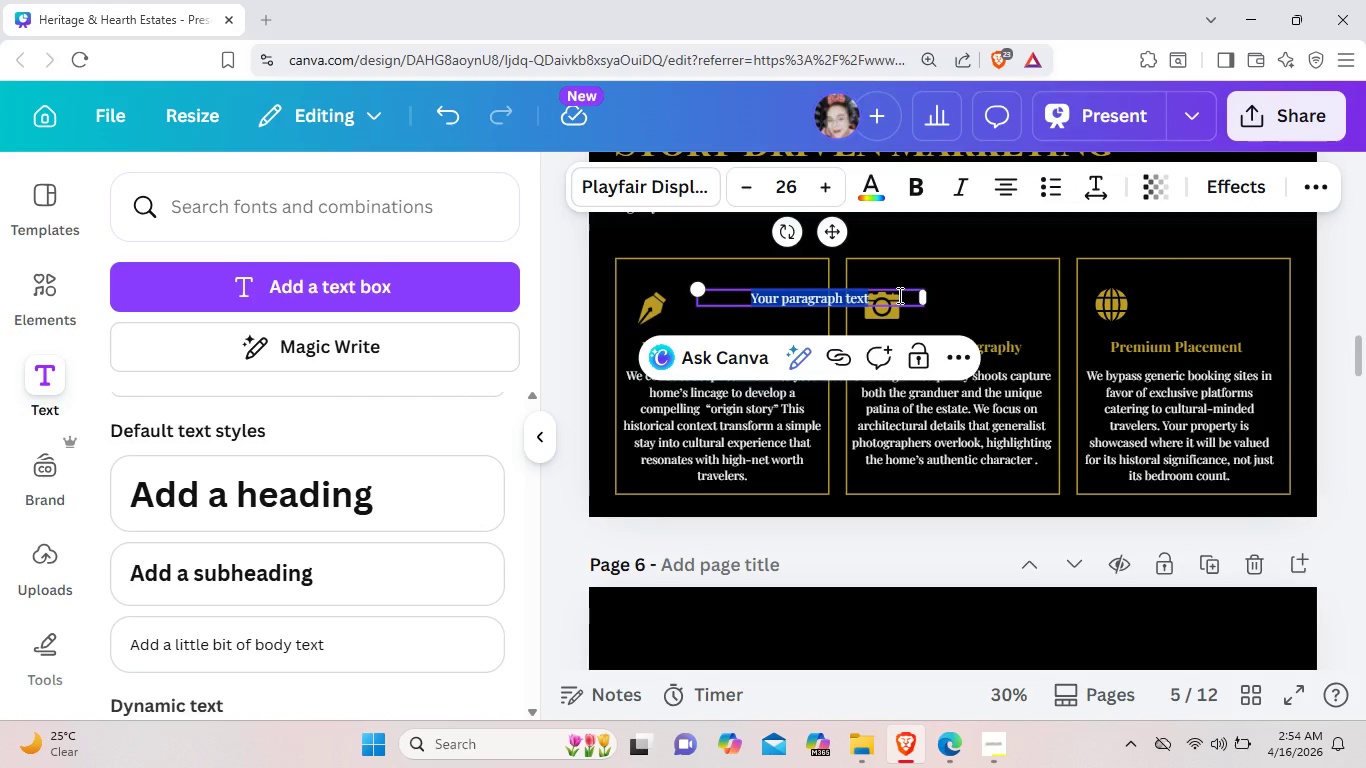 
key(Backspace)
type(01)
 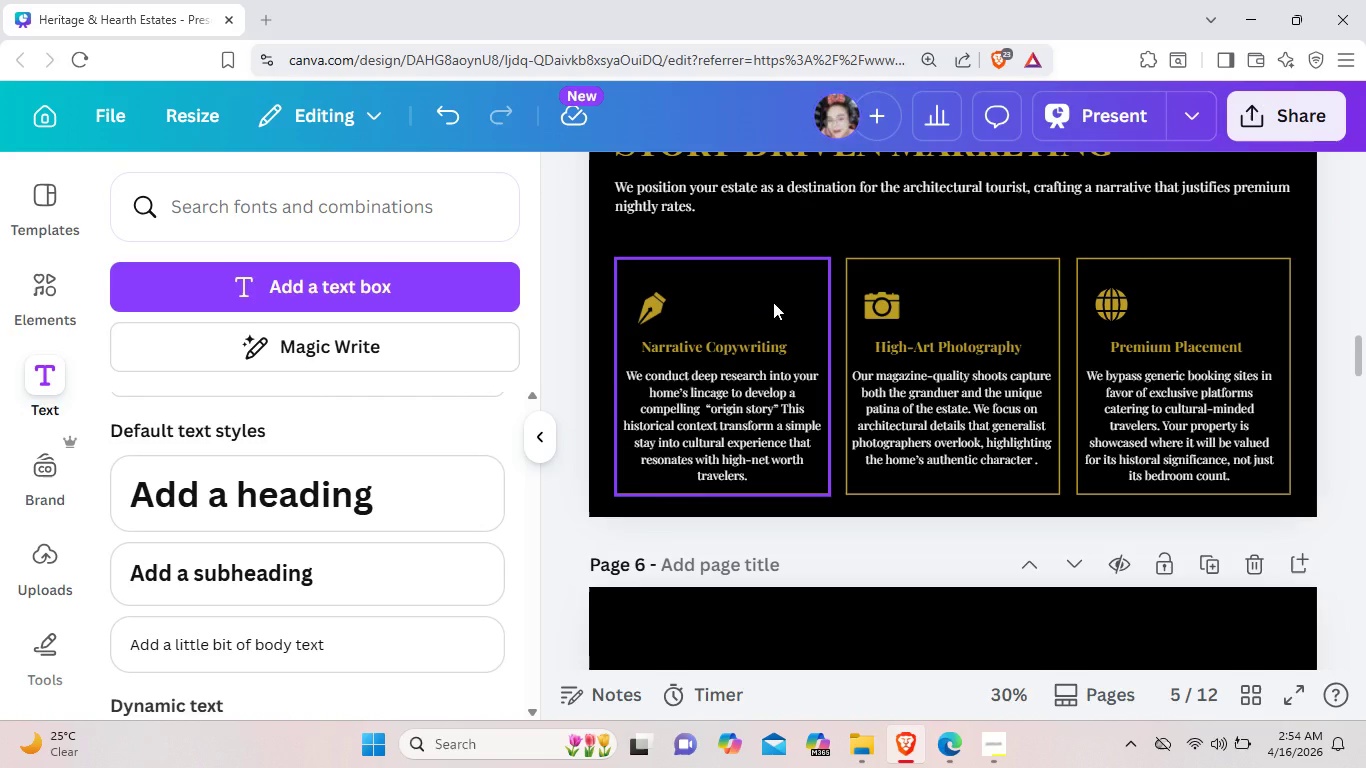 
key(Control+Z)
 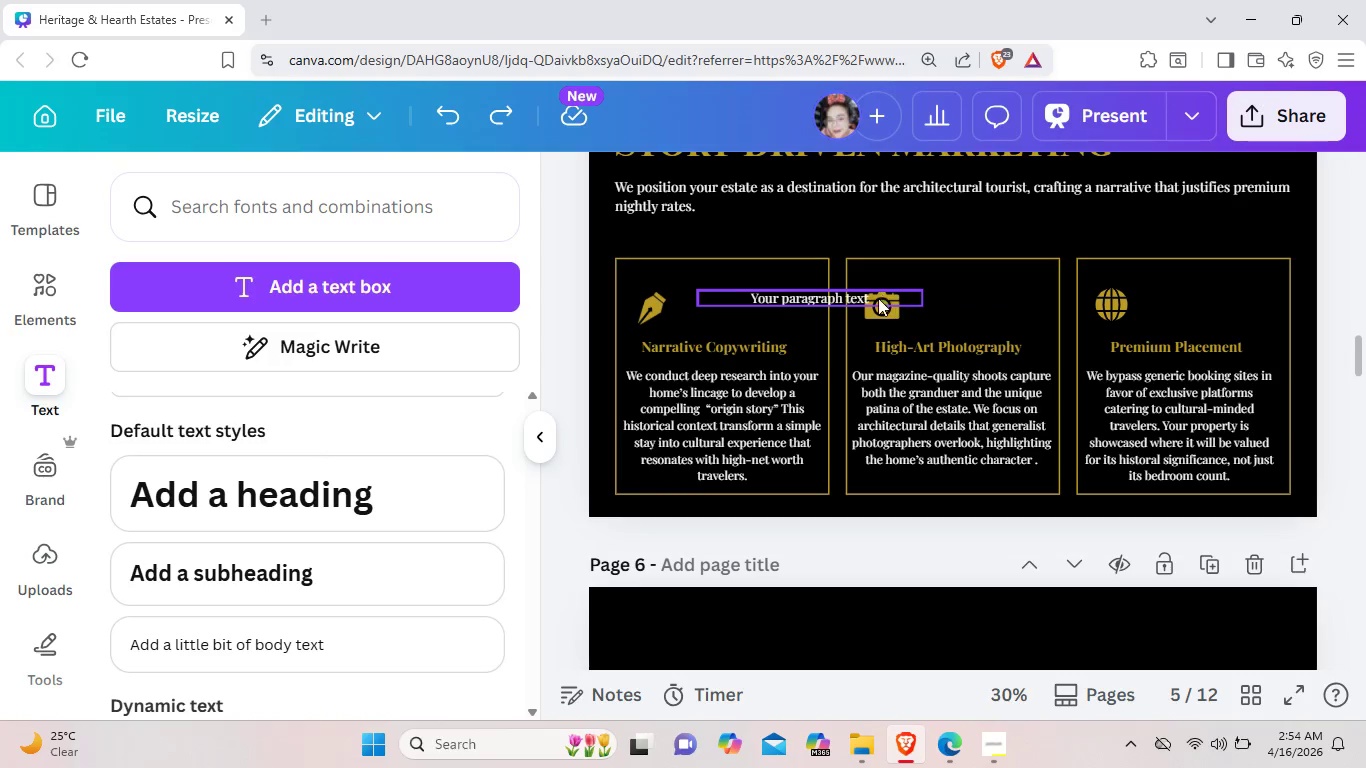 
left_click([878, 298])
 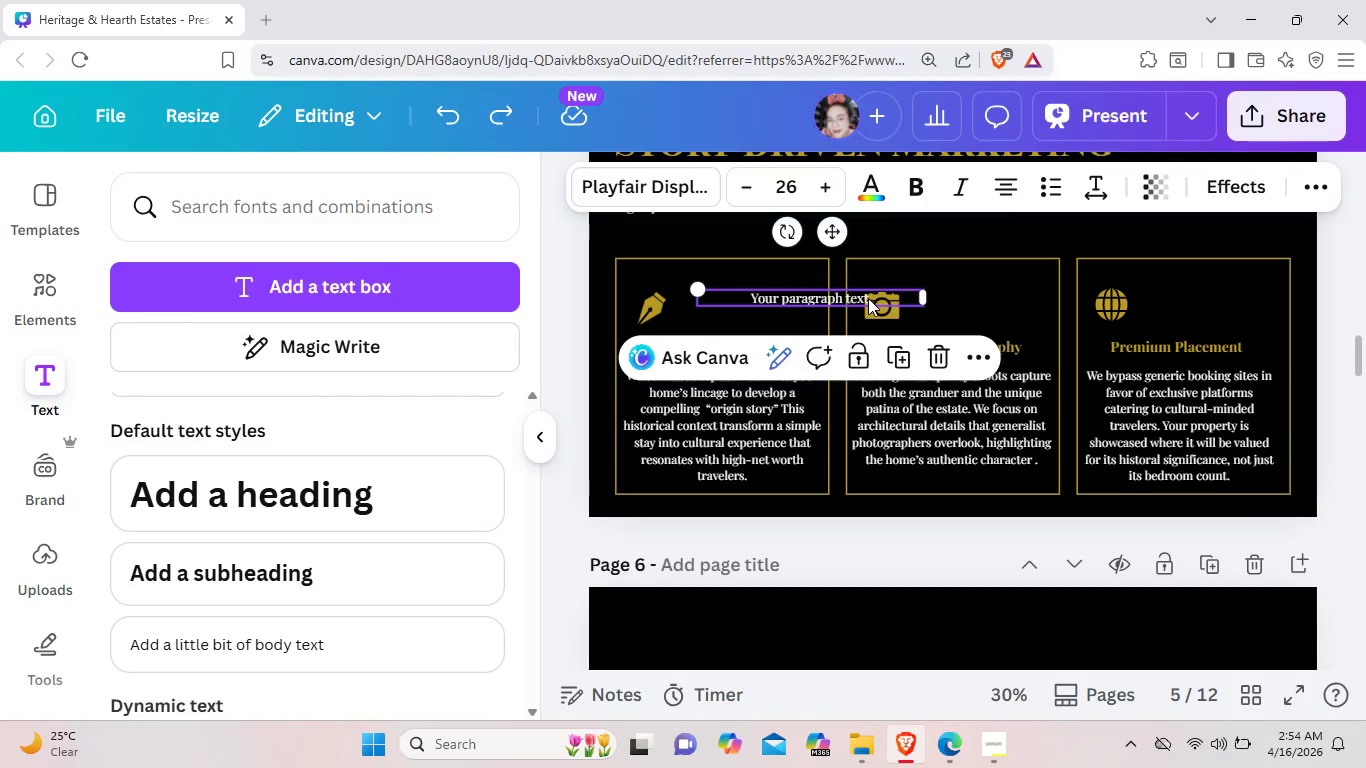 
left_click([868, 298])
 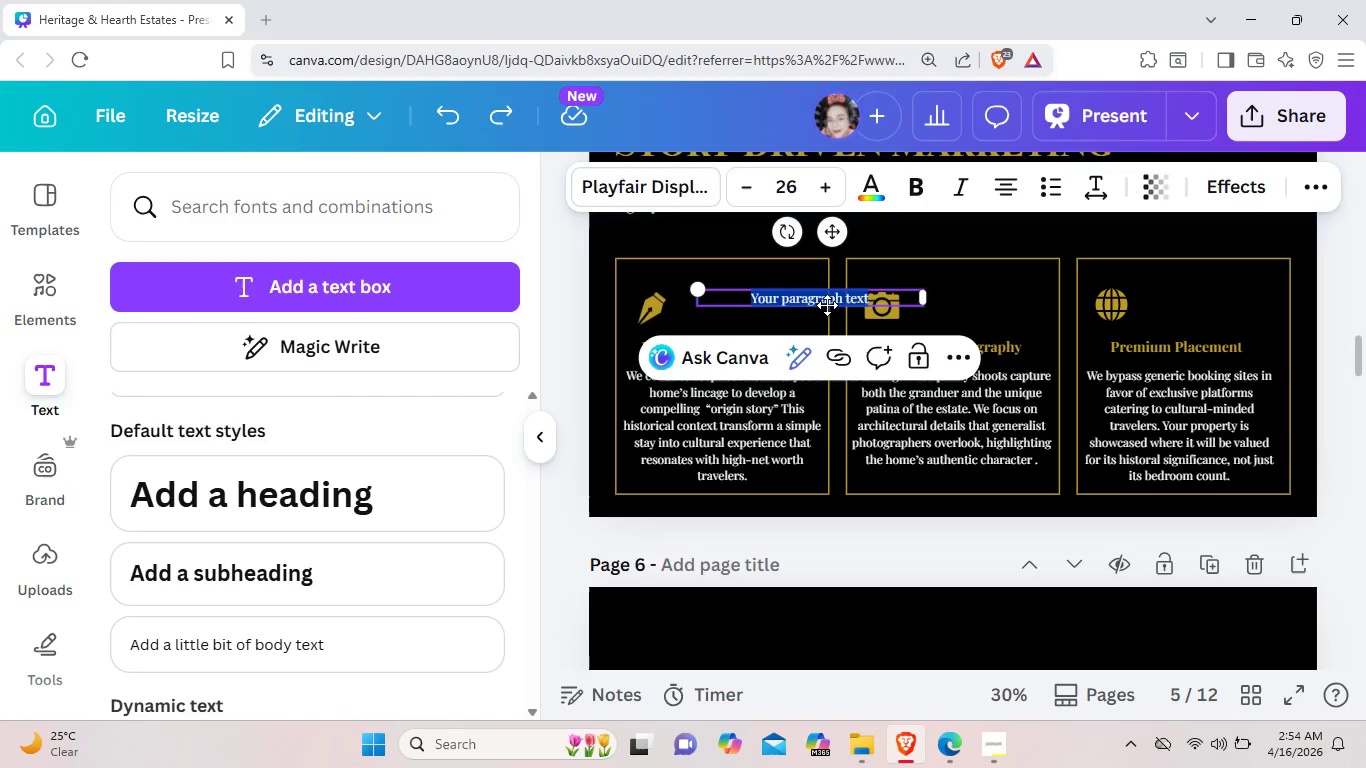 
key(Backspace)
type(01)
 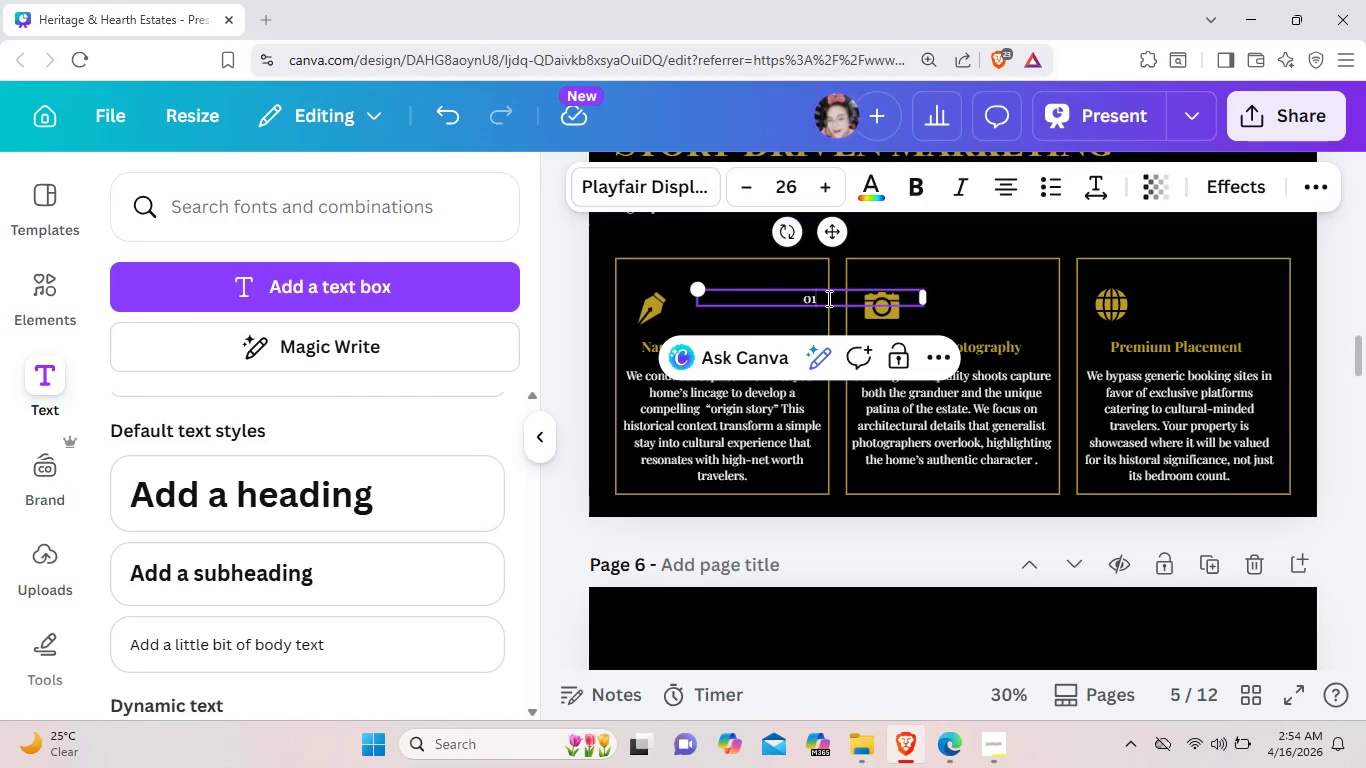 
left_click_drag(start_coordinate=[826, 298], to_coordinate=[790, 299])
 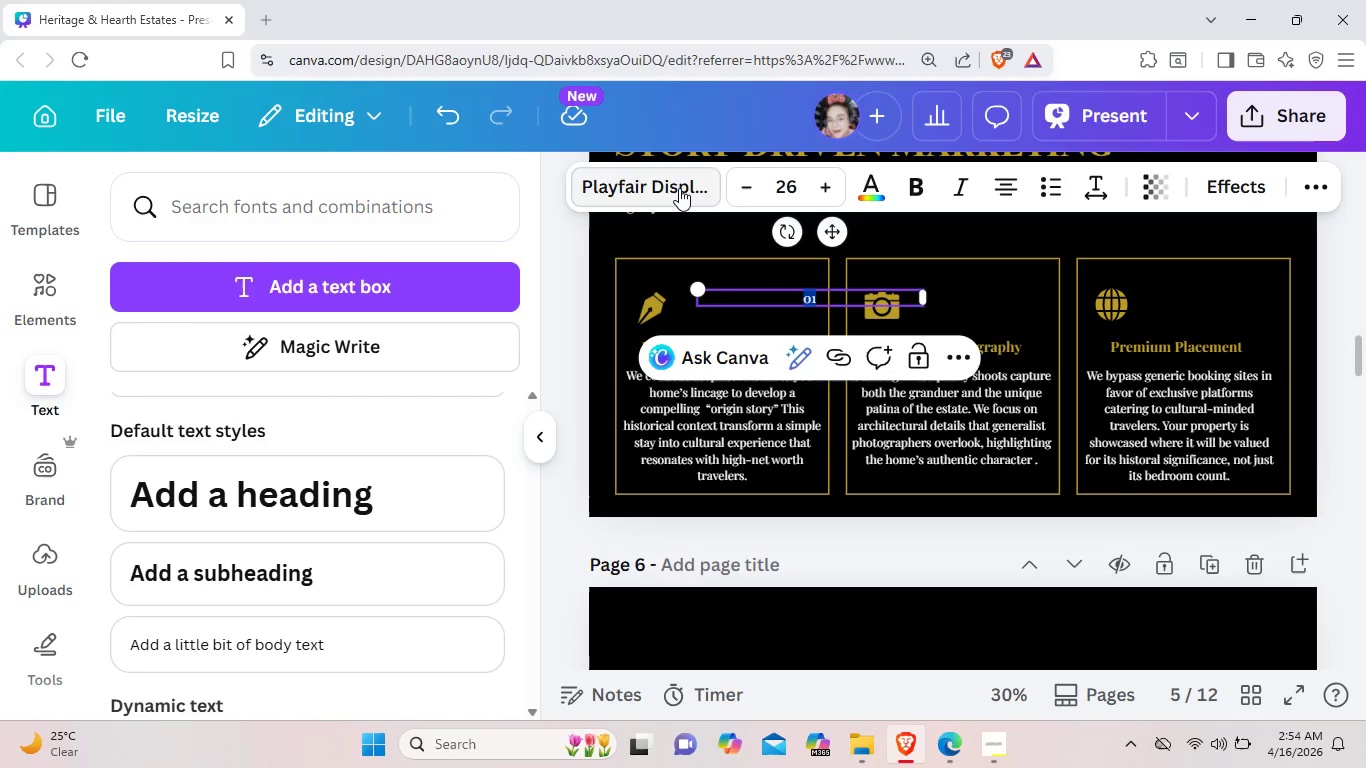 
left_click([679, 188])
 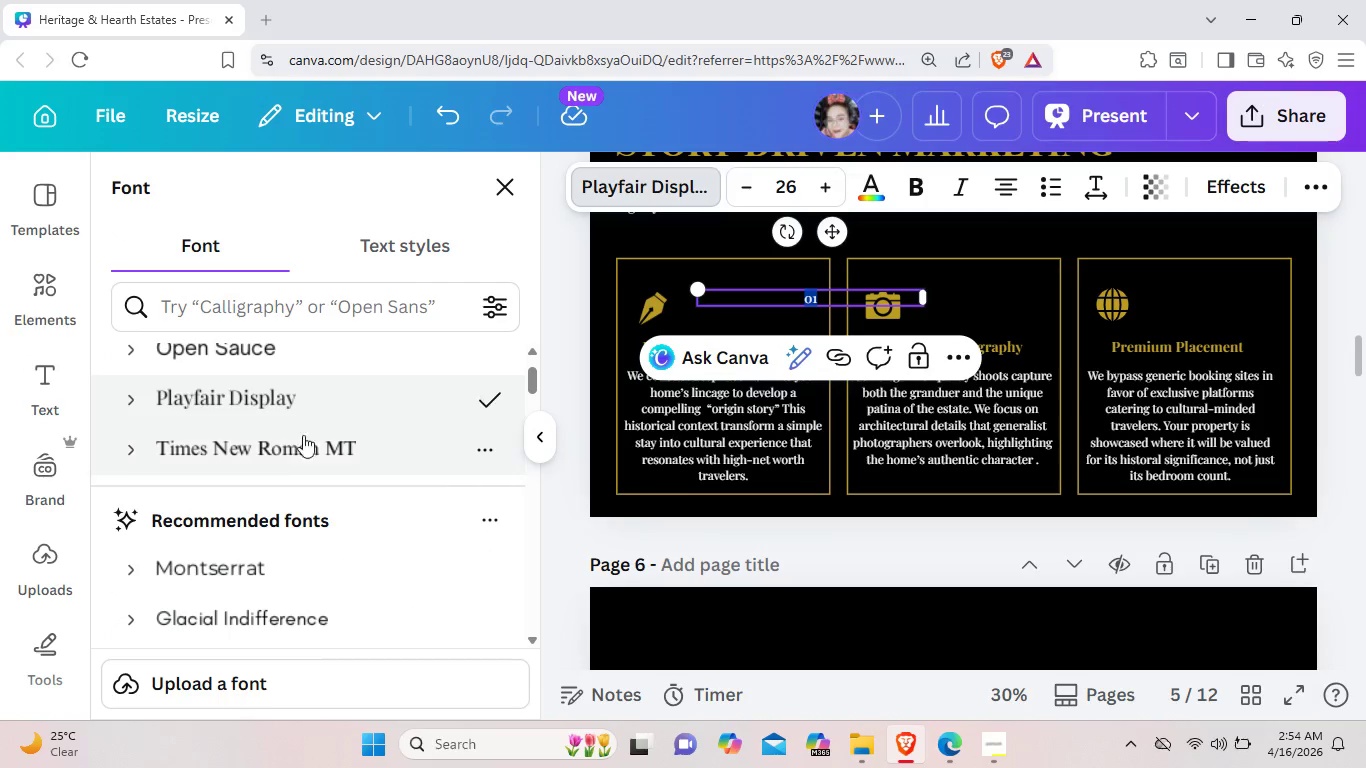 
left_click([319, 452])
 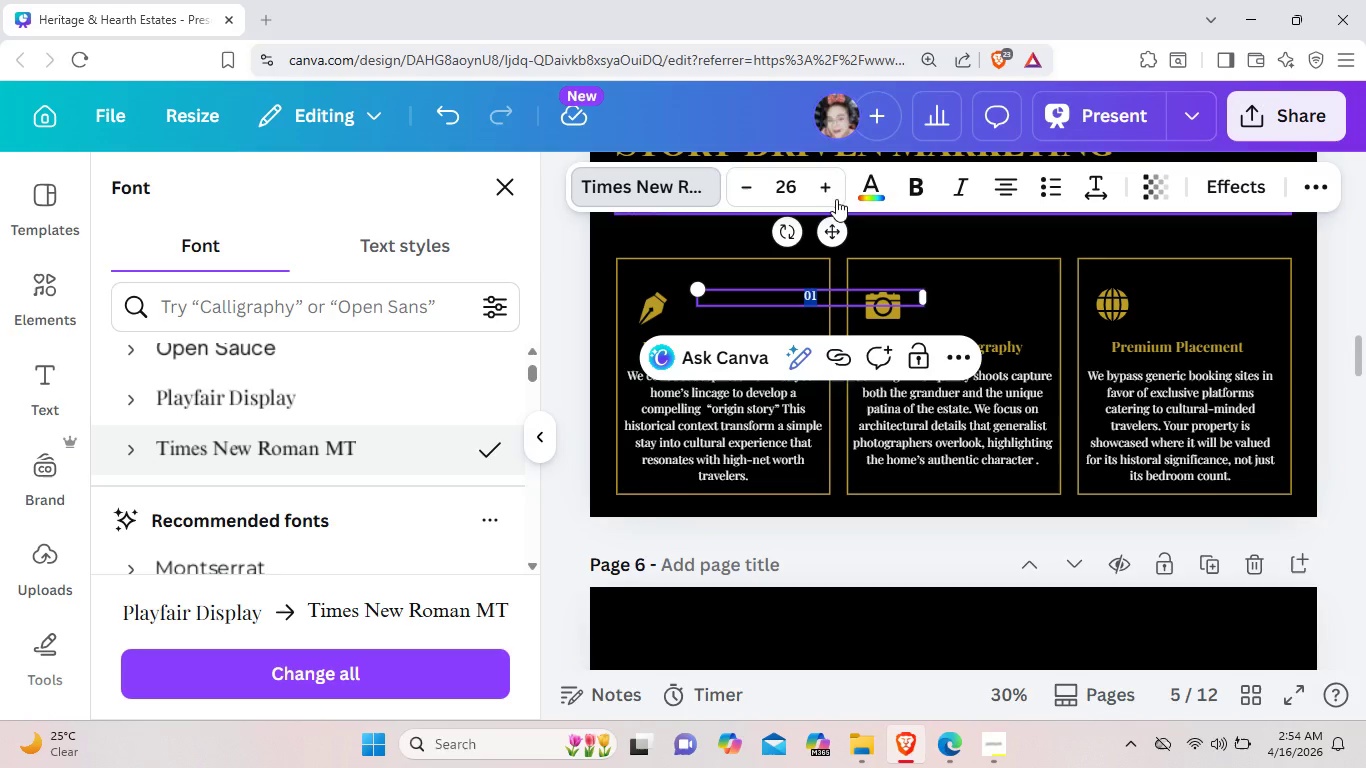 
left_click([907, 187])
 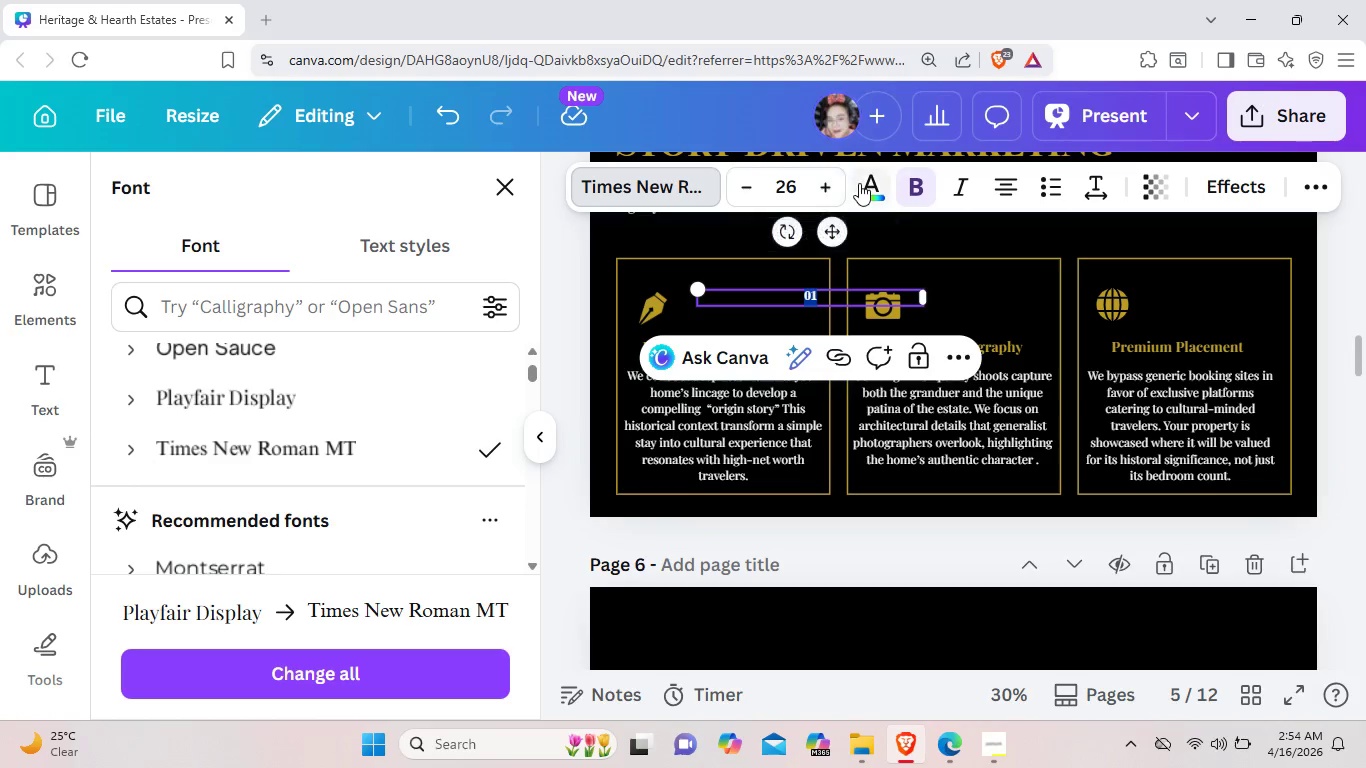 
left_click([866, 183])
 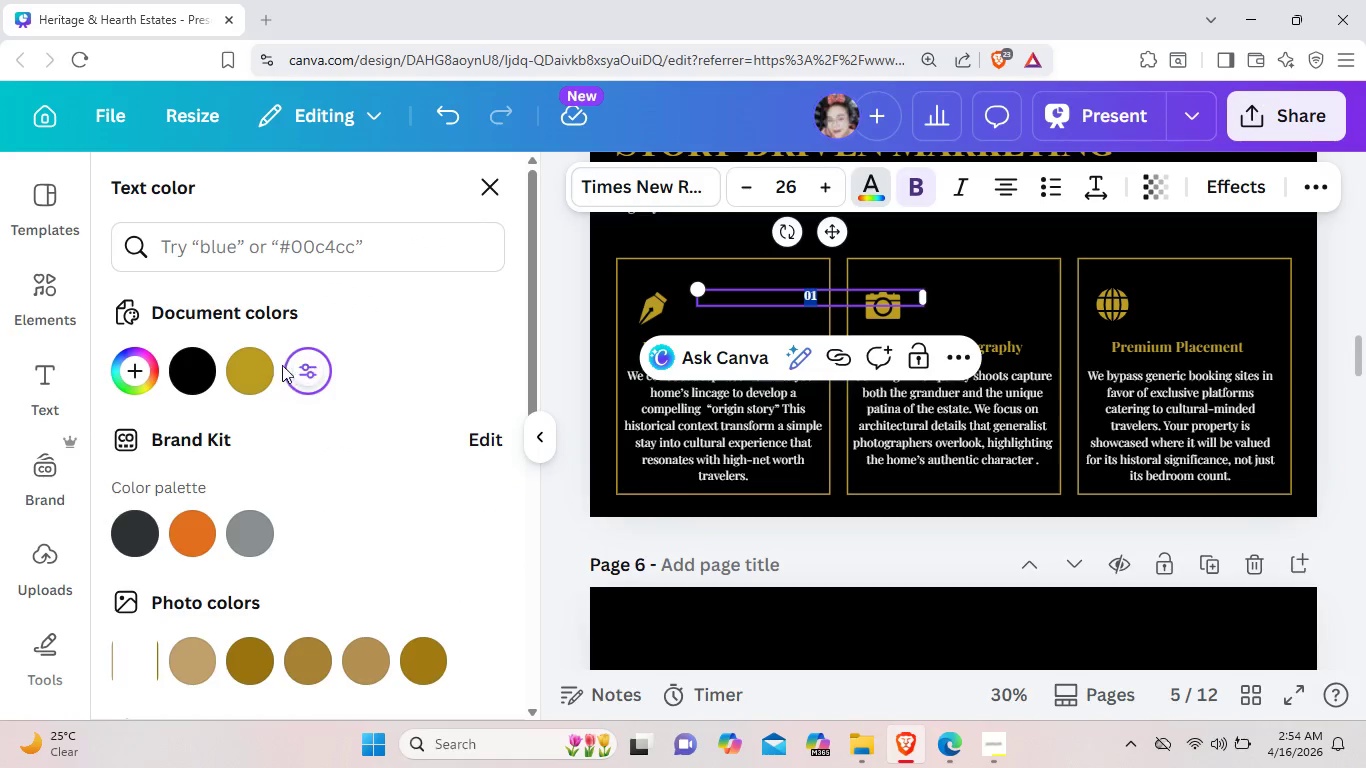 
left_click([259, 364])
 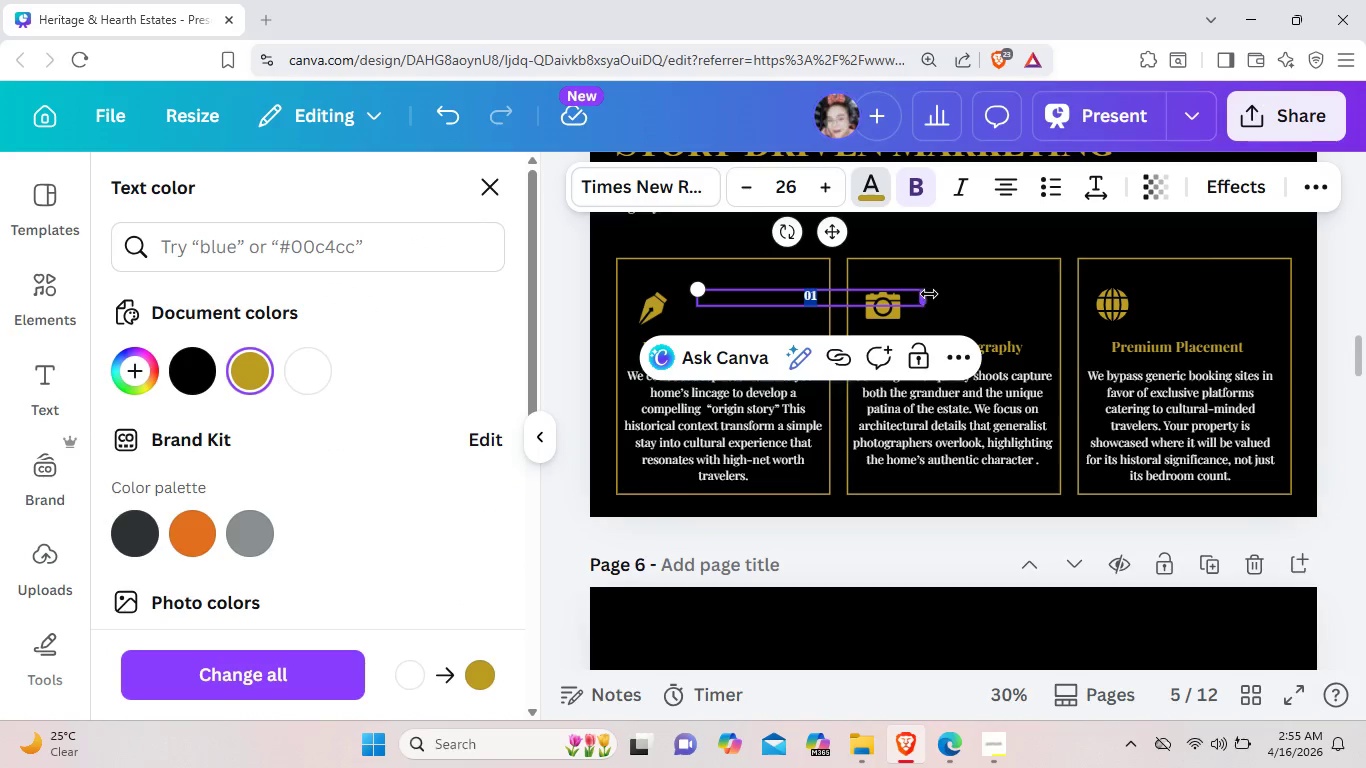 
left_click_drag(start_coordinate=[927, 298], to_coordinate=[731, 299])
 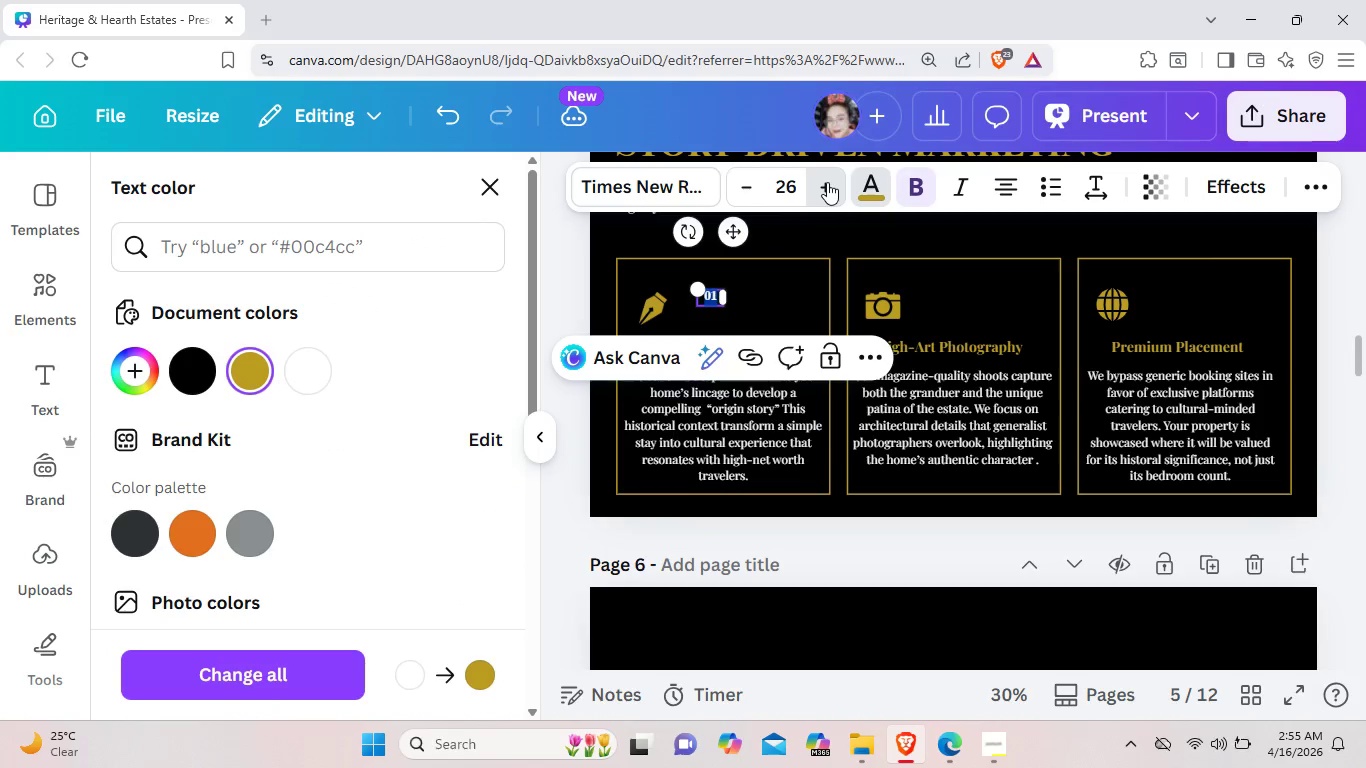 
double_click([827, 182])
 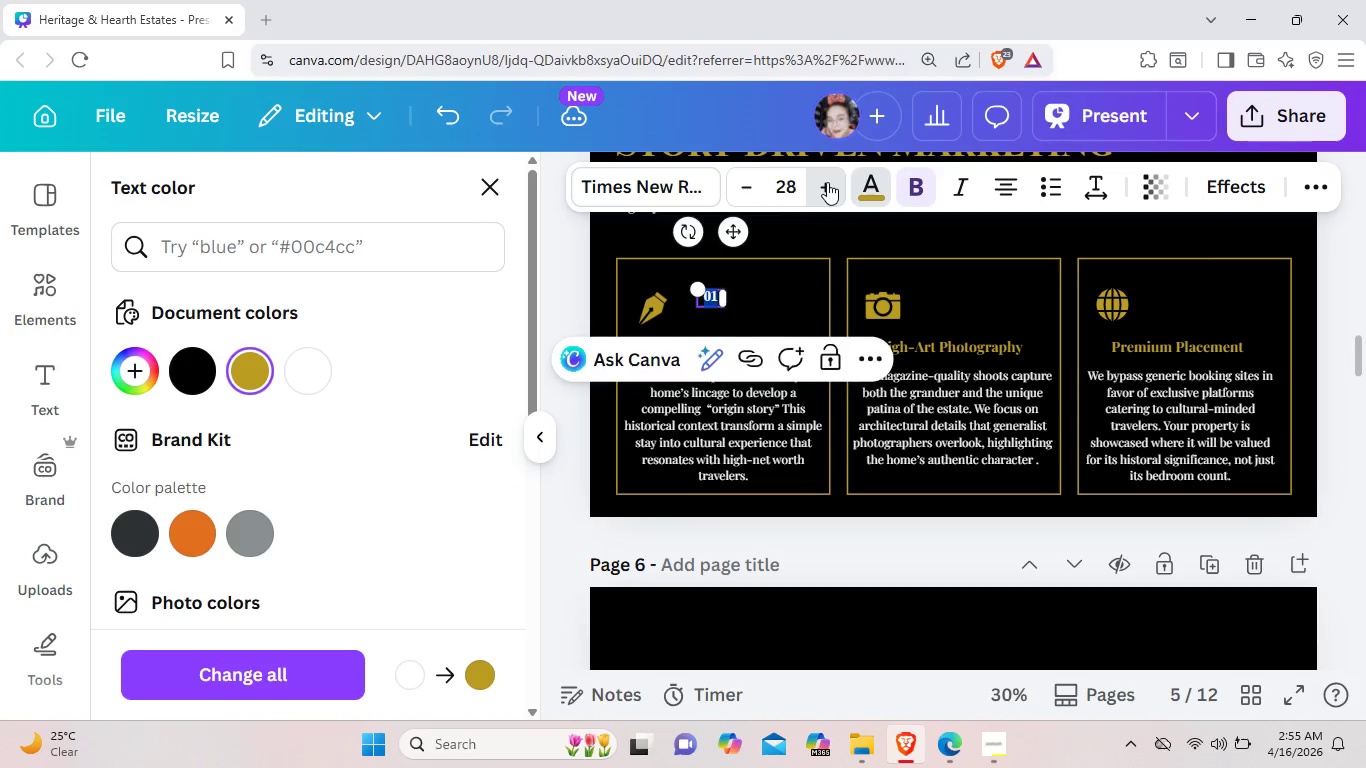 
triple_click([827, 182])
 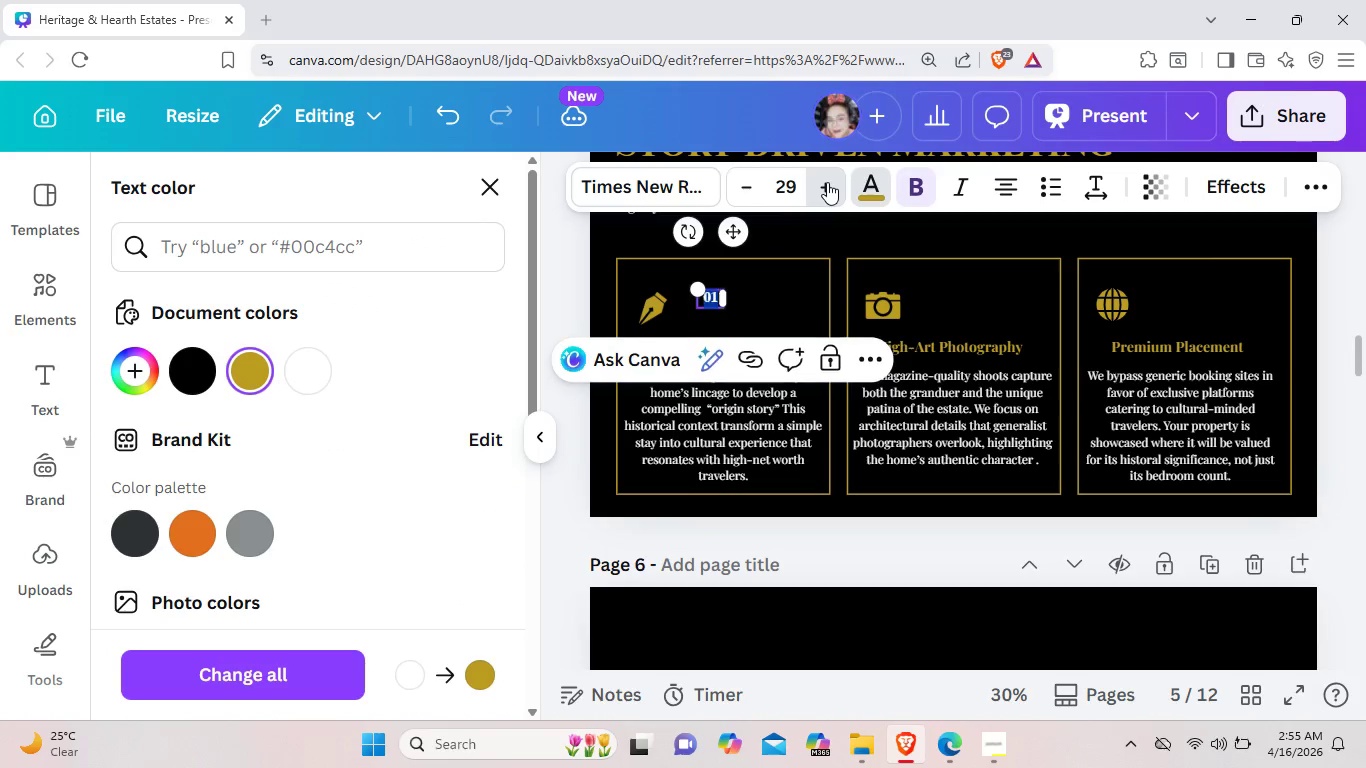 
triple_click([827, 182])
 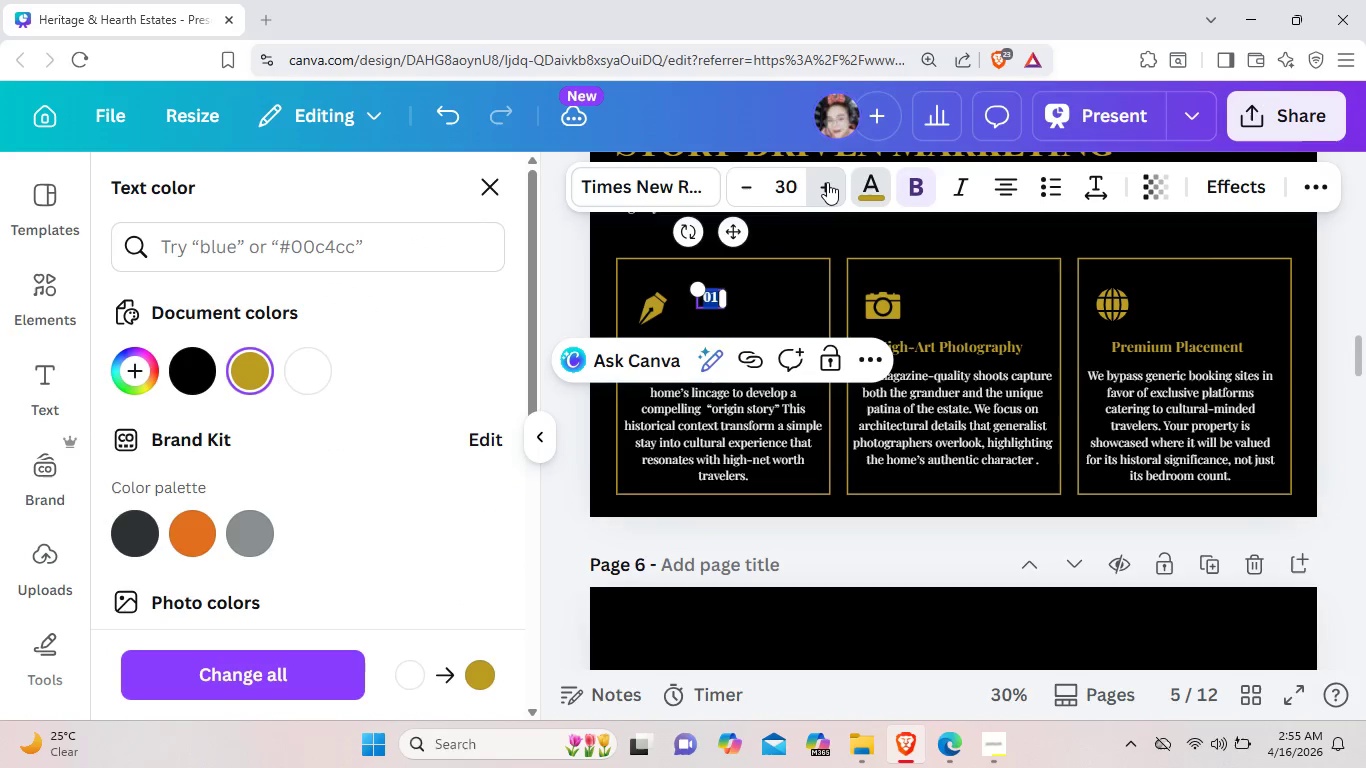 
triple_click([827, 182])
 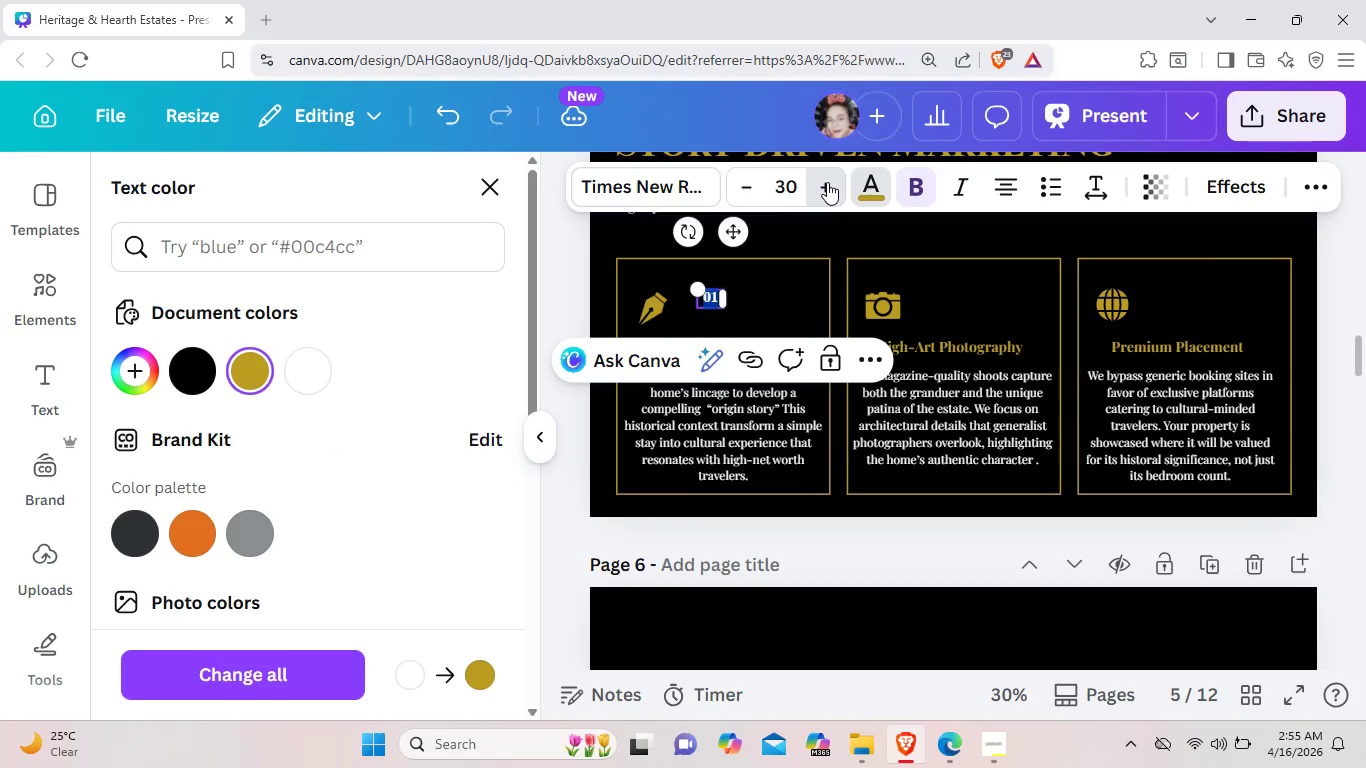 
triple_click([827, 182])
 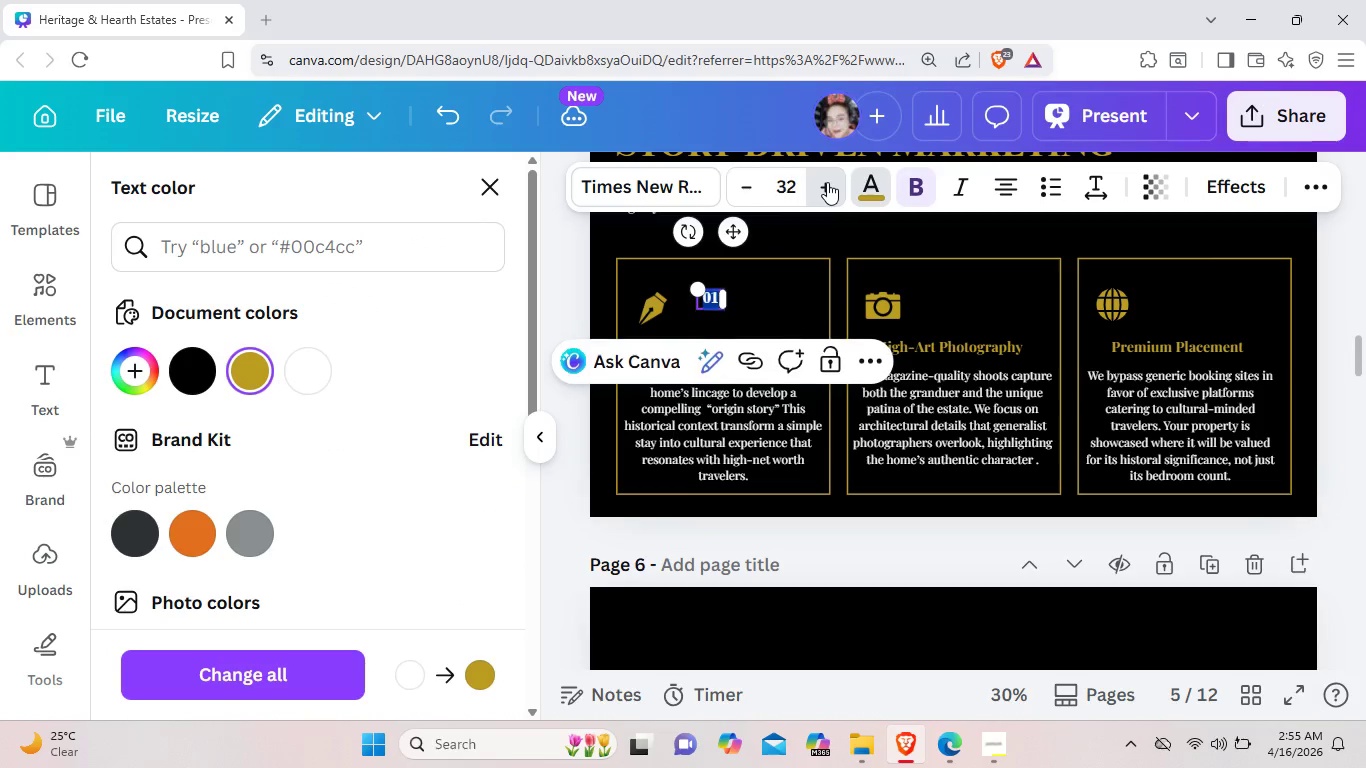 
triple_click([827, 182])
 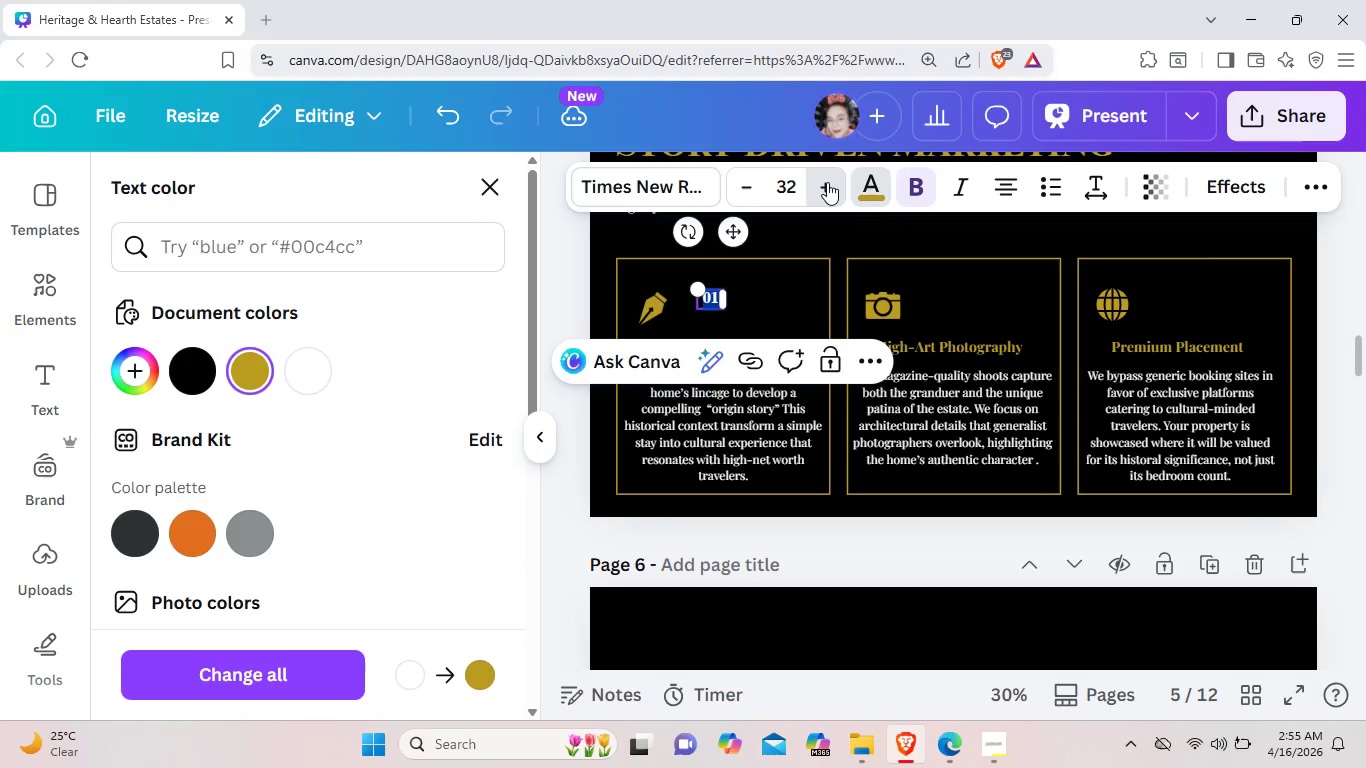 
triple_click([827, 182])
 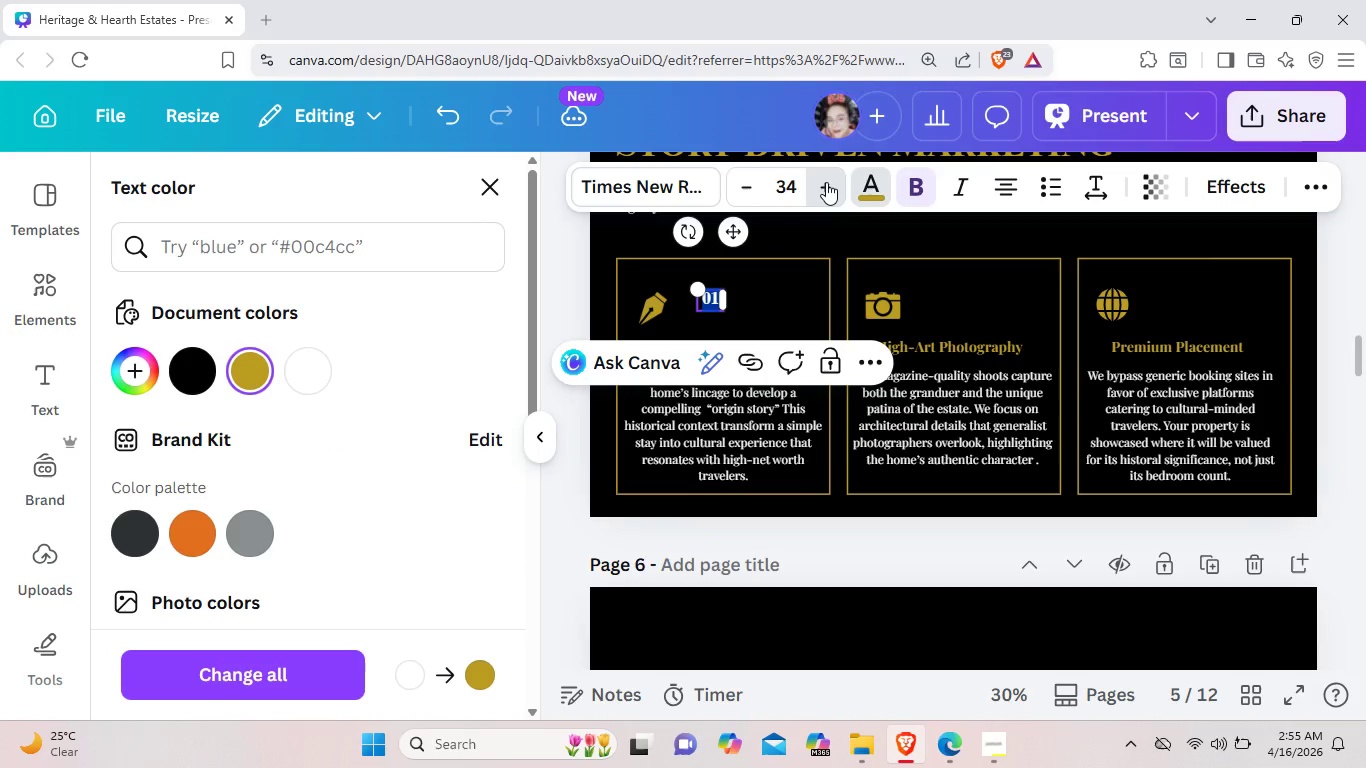 
triple_click([826, 182])
 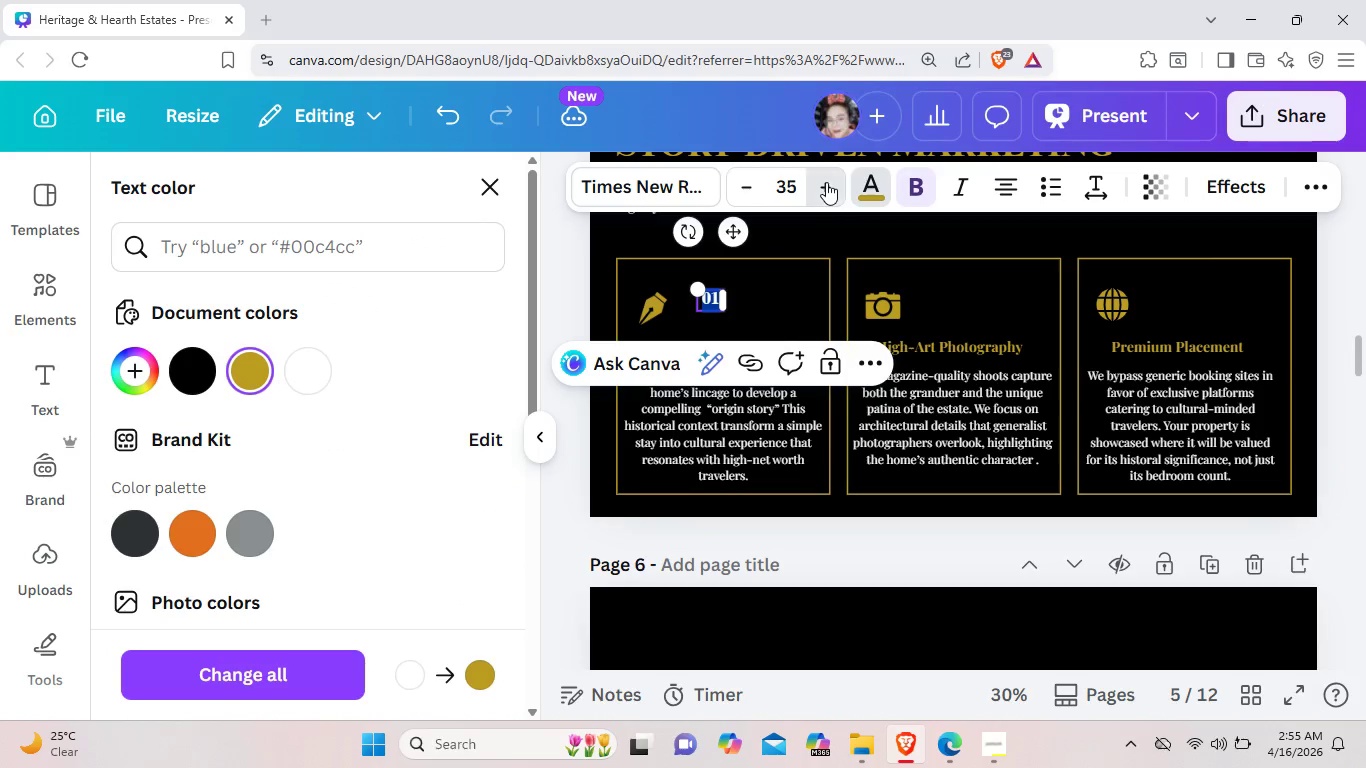 
triple_click([826, 182])
 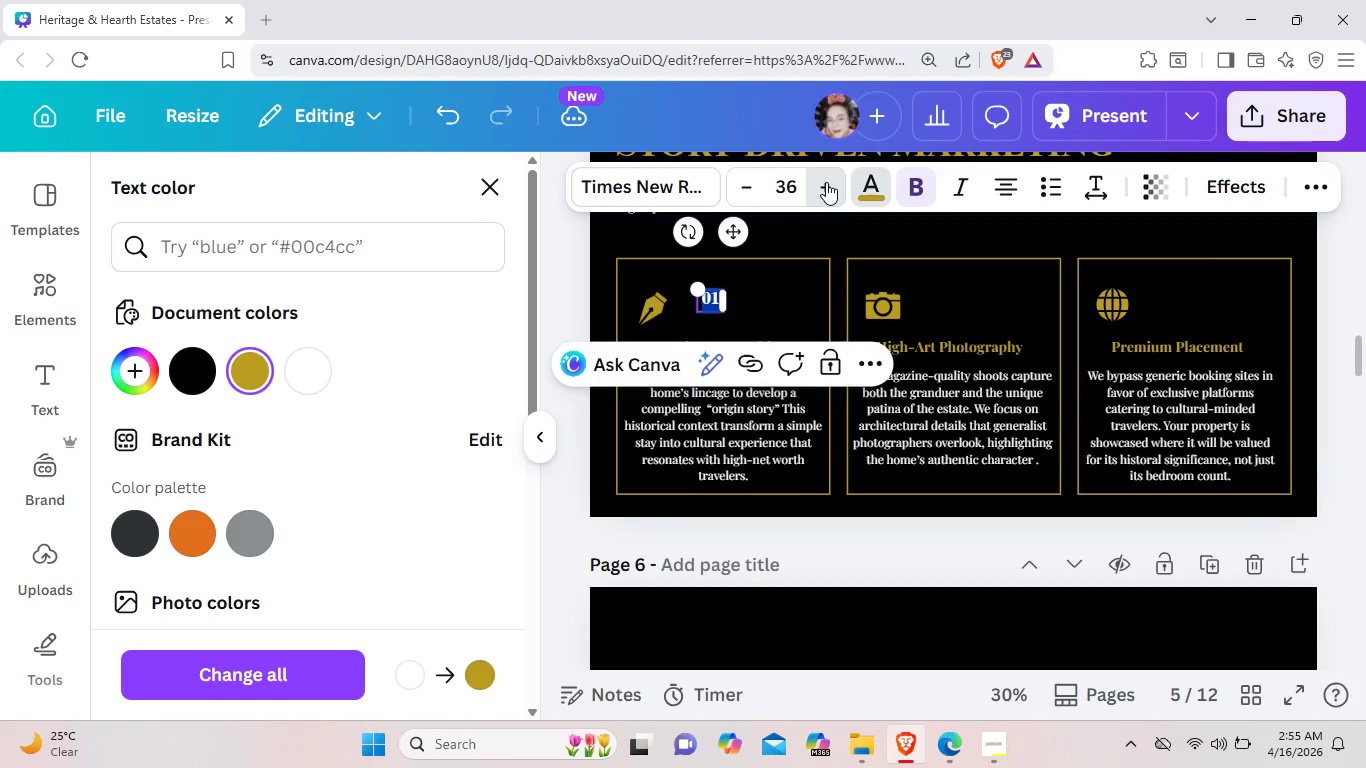 
triple_click([826, 182])
 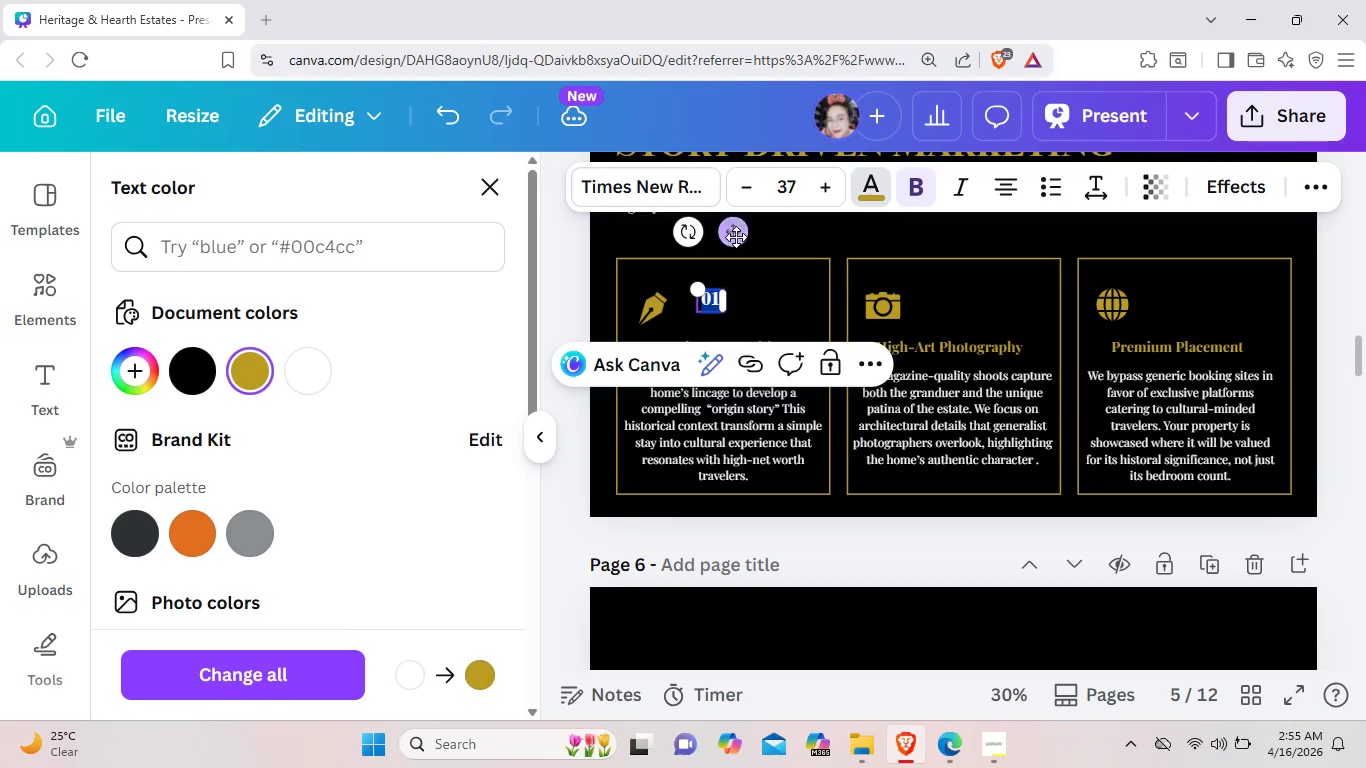 
left_click_drag(start_coordinate=[736, 237], to_coordinate=[818, 225])
 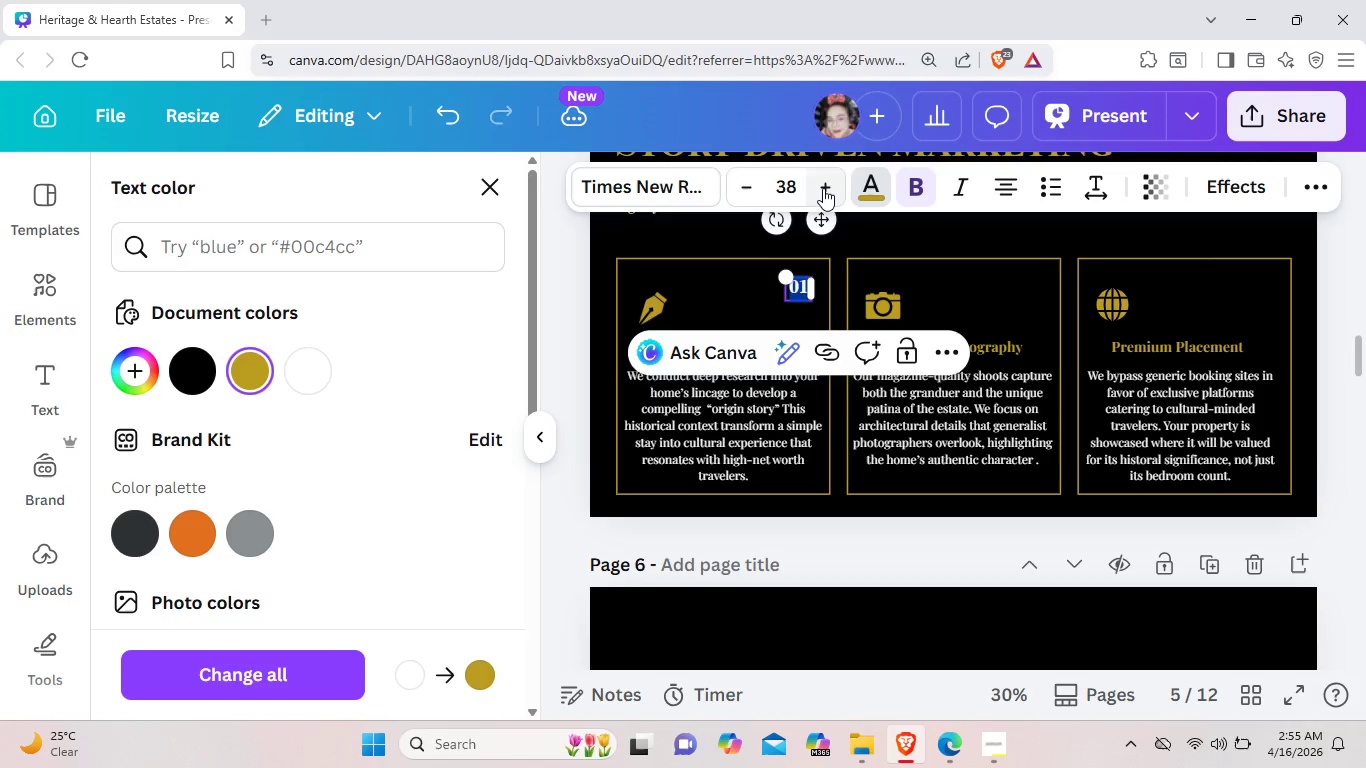 
double_click([823, 188])
 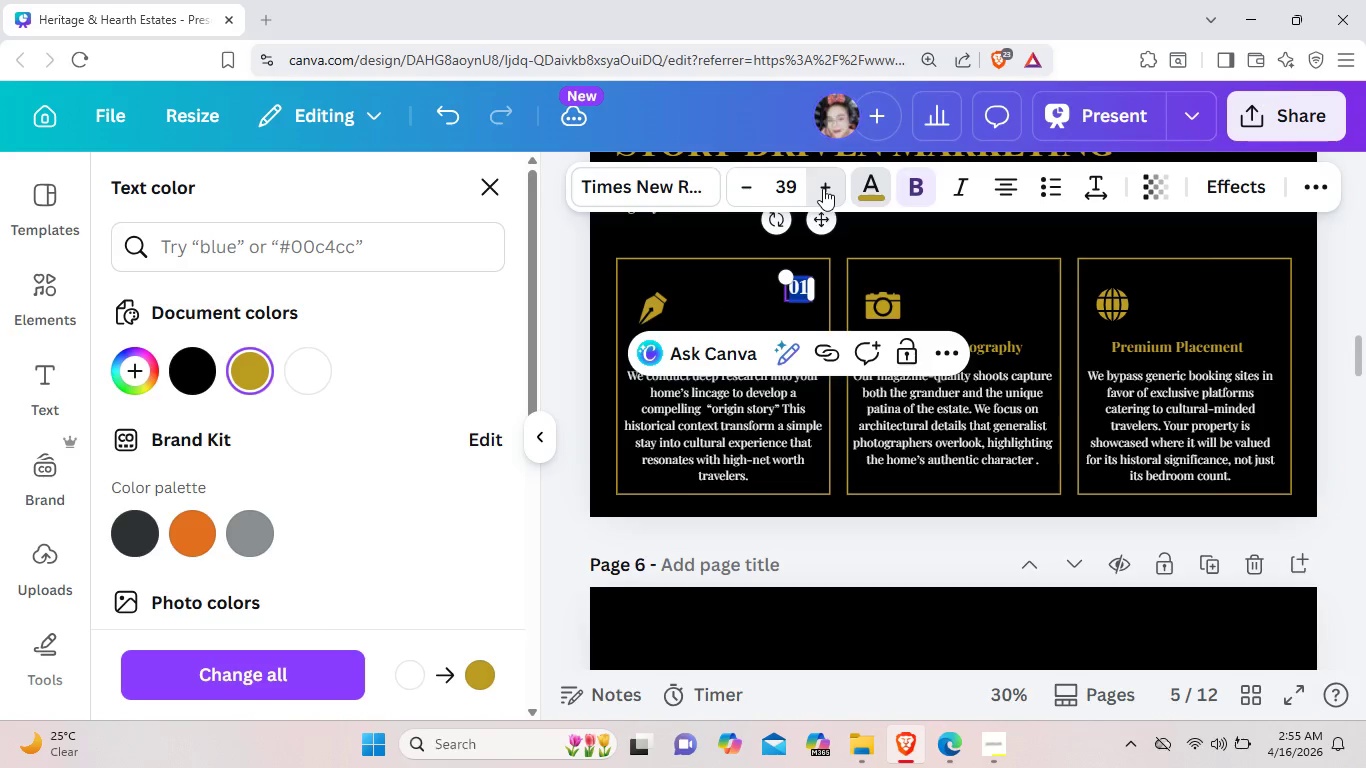 
triple_click([823, 188])
 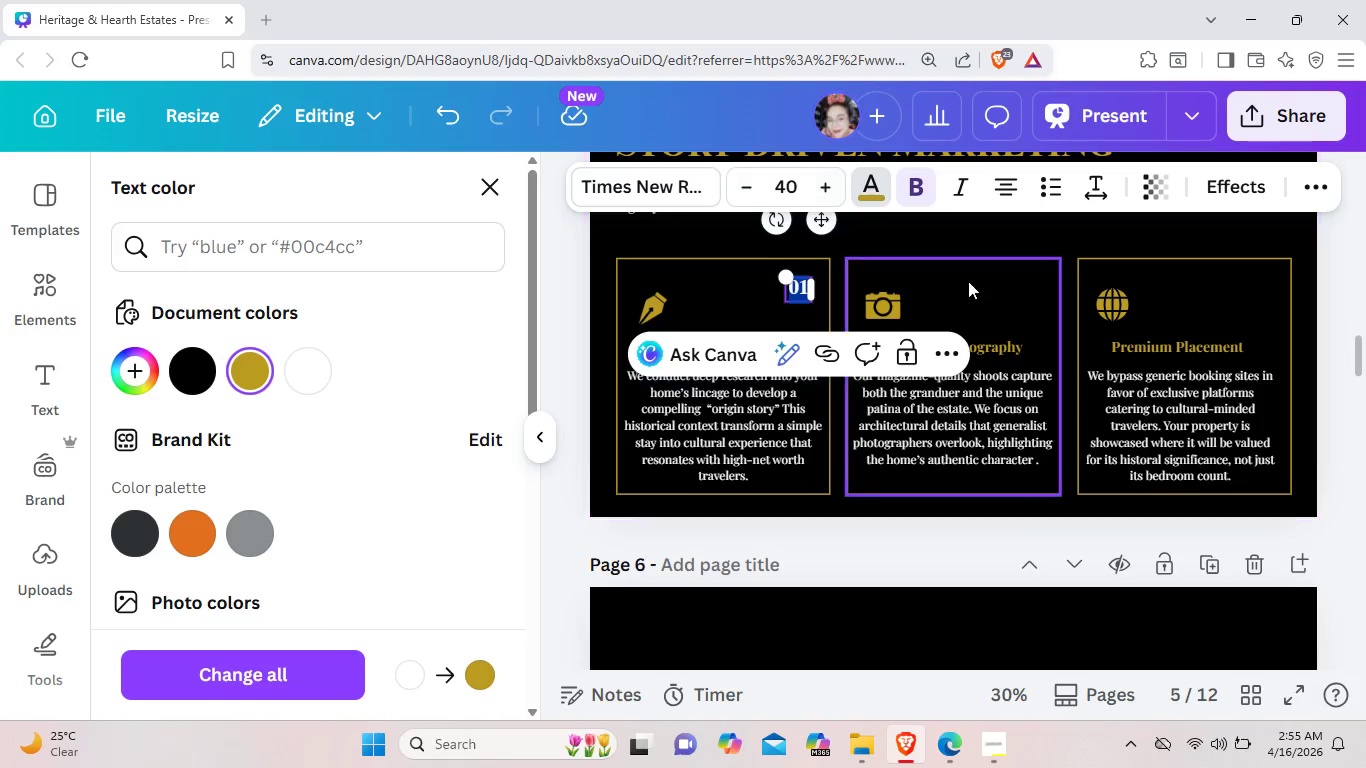 
left_click([987, 293])
 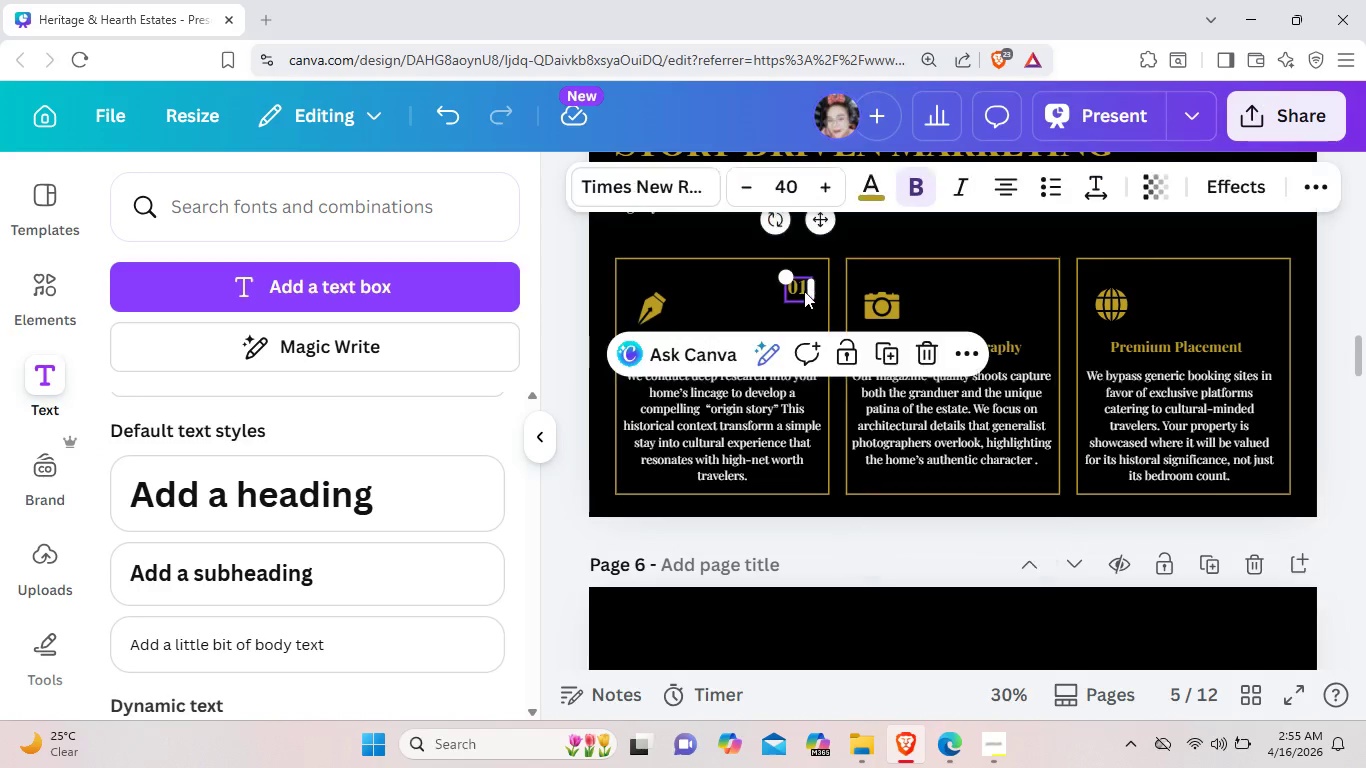 
key(Control+C)
 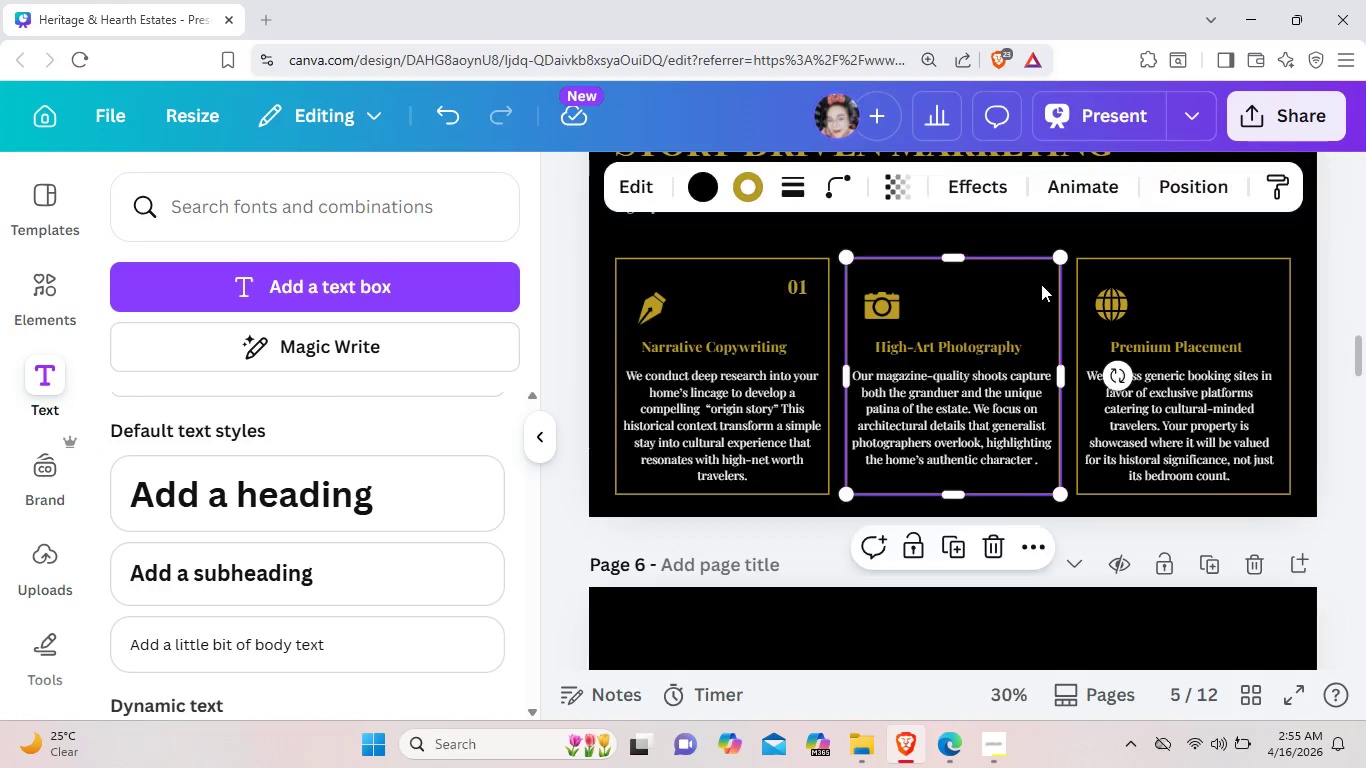 
left_click([1041, 284])
 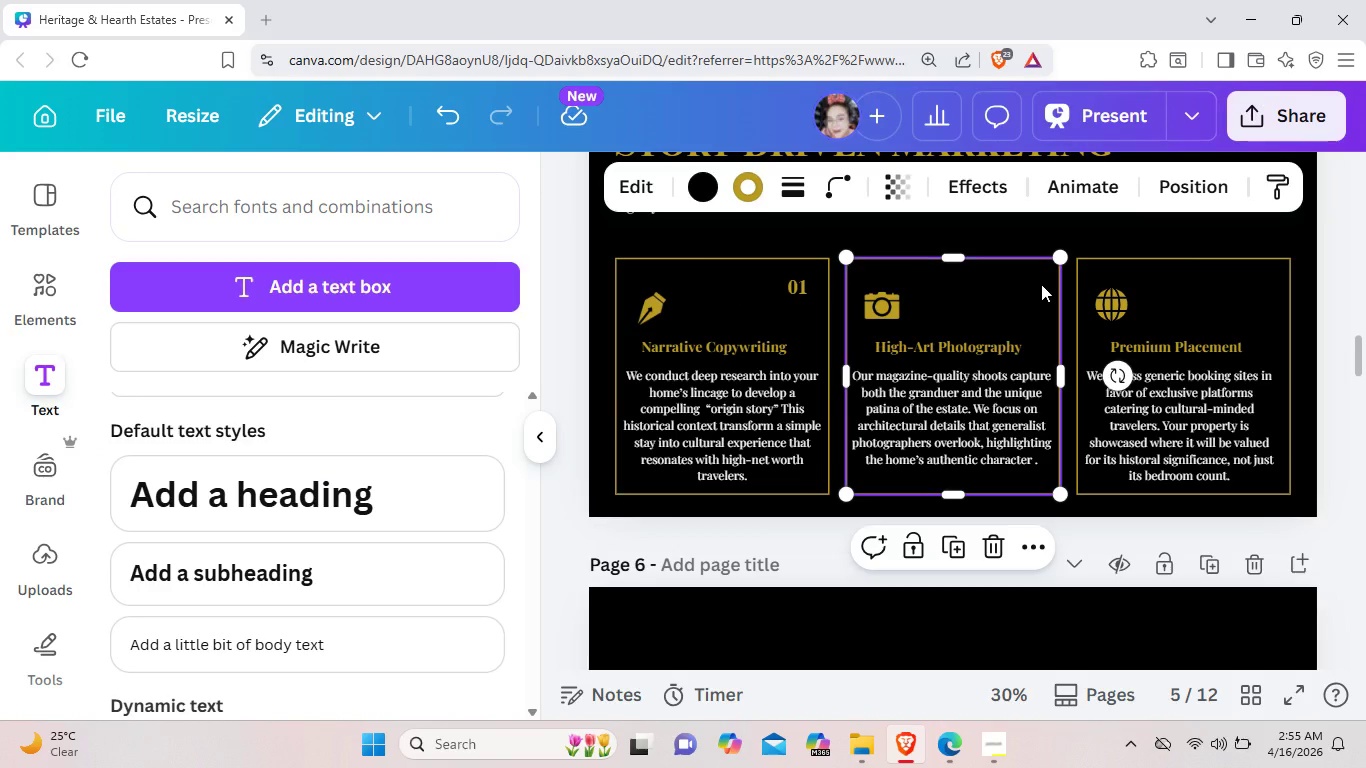 
key(Control+V)
 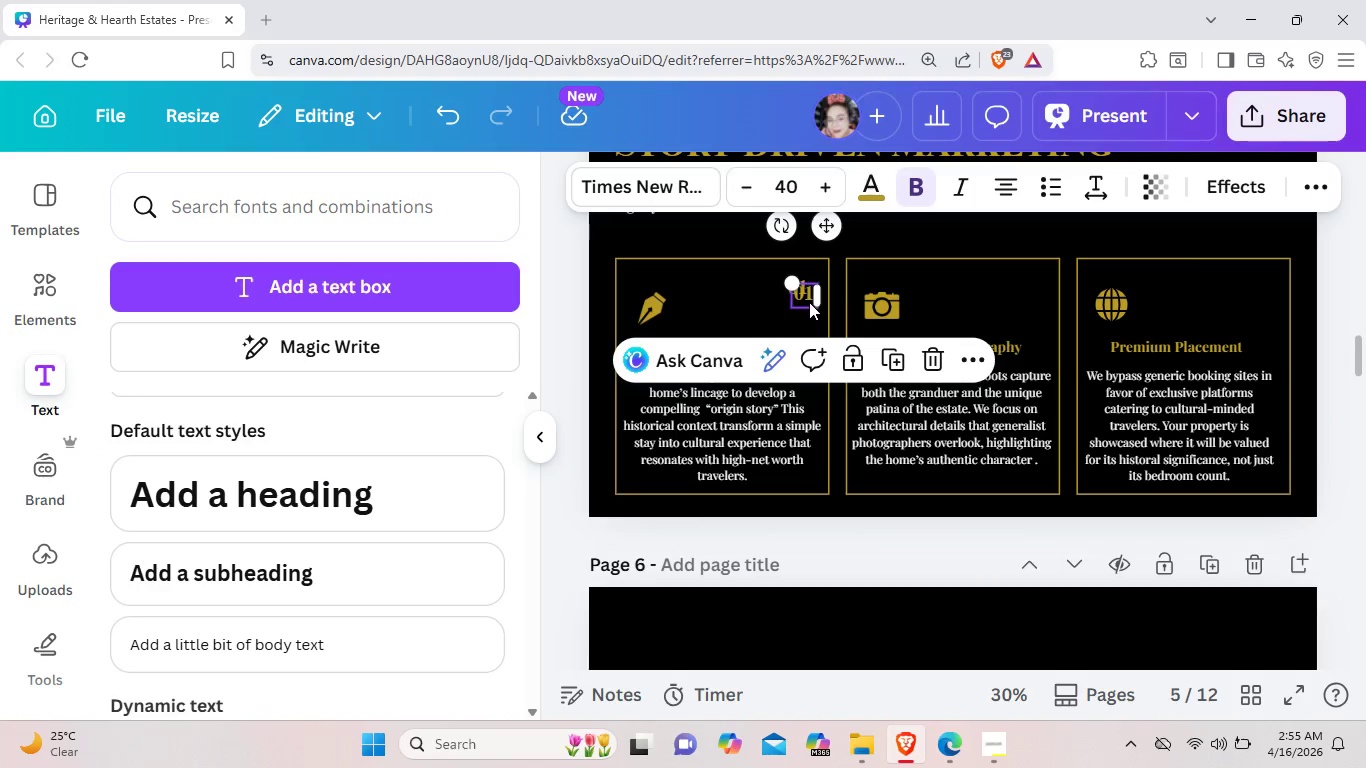 
left_click_drag(start_coordinate=[809, 302], to_coordinate=[1033, 291])
 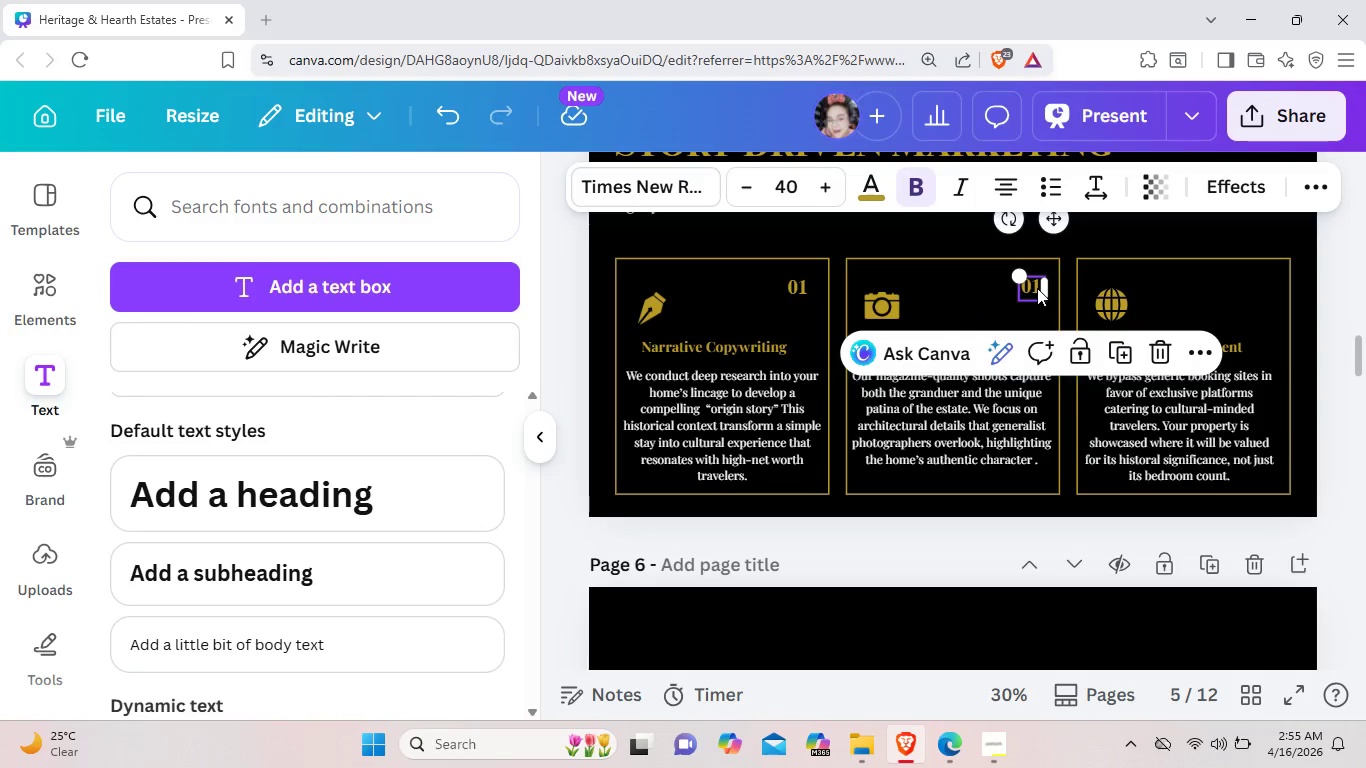 
left_click([1037, 288])
 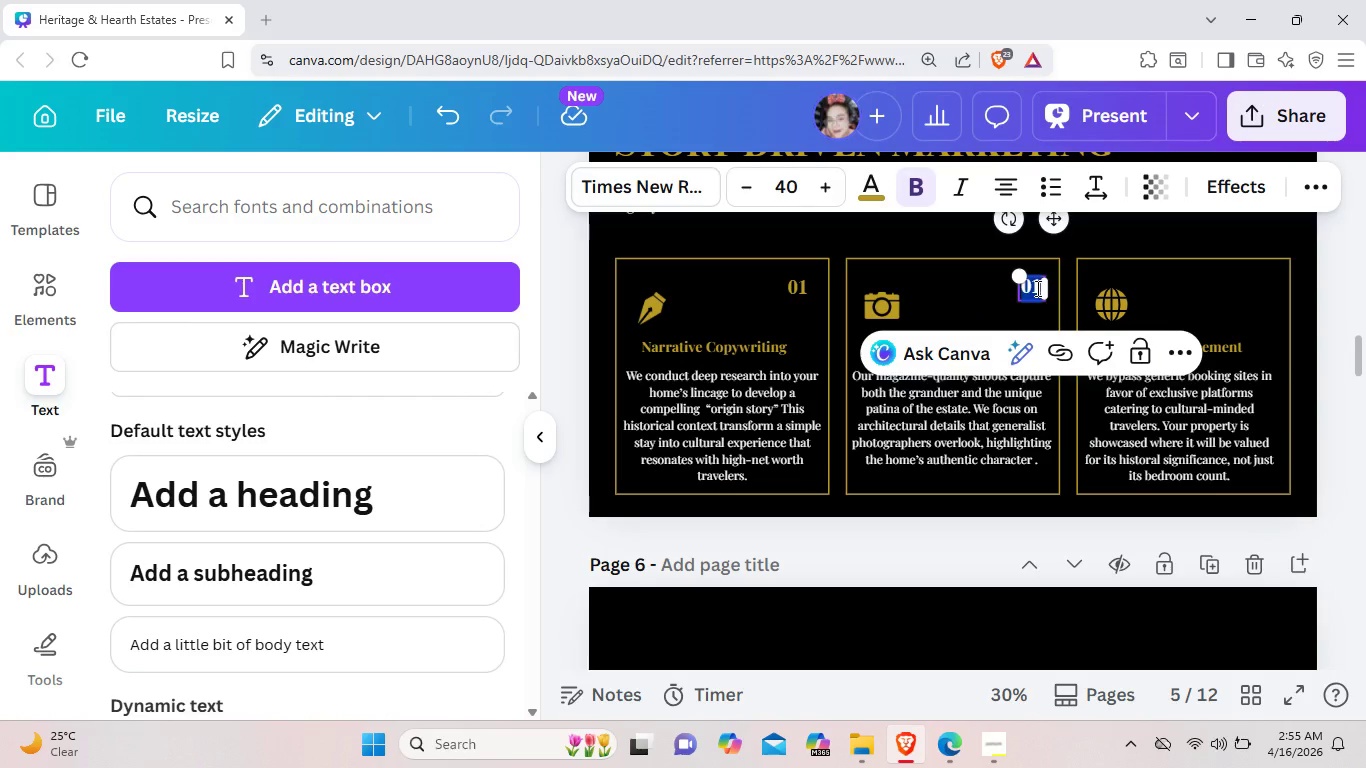 
left_click([1036, 288])
 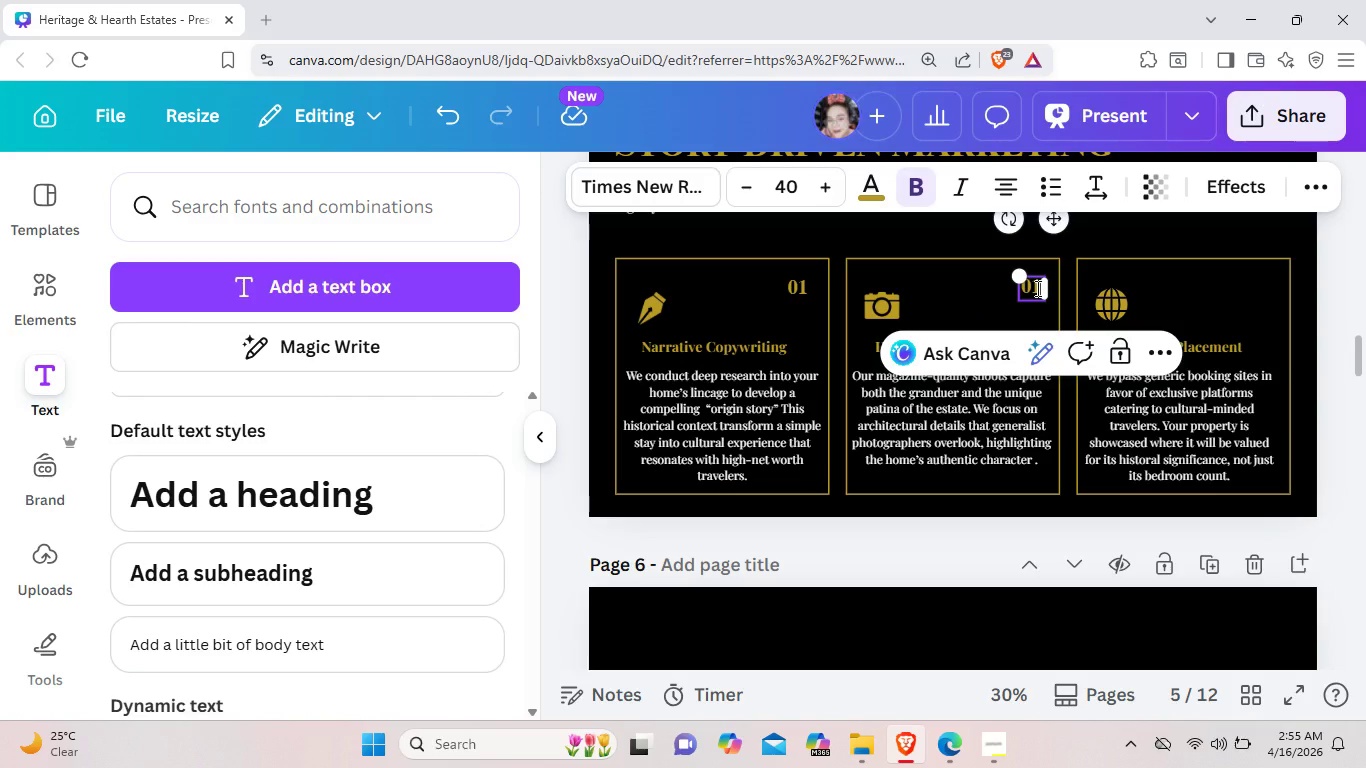 
key(Backspace)
 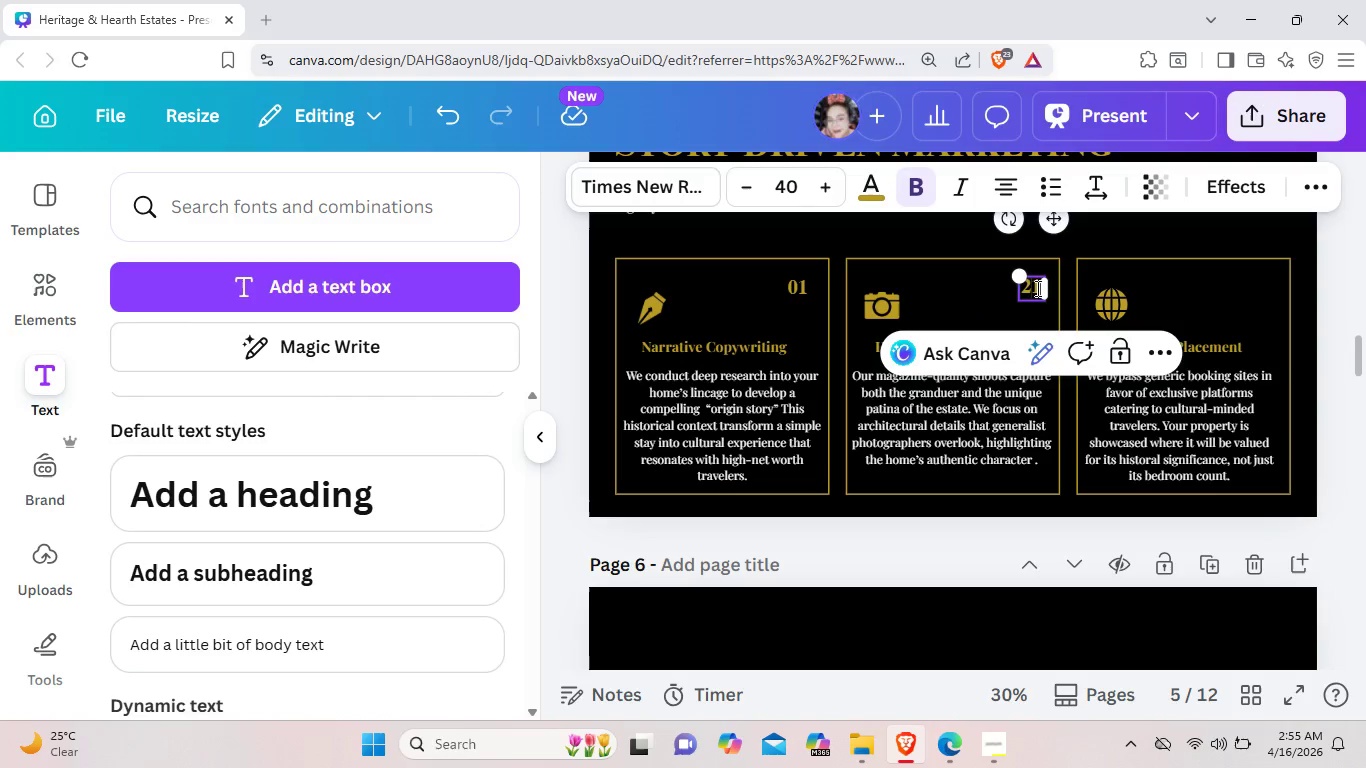 
key(2)
 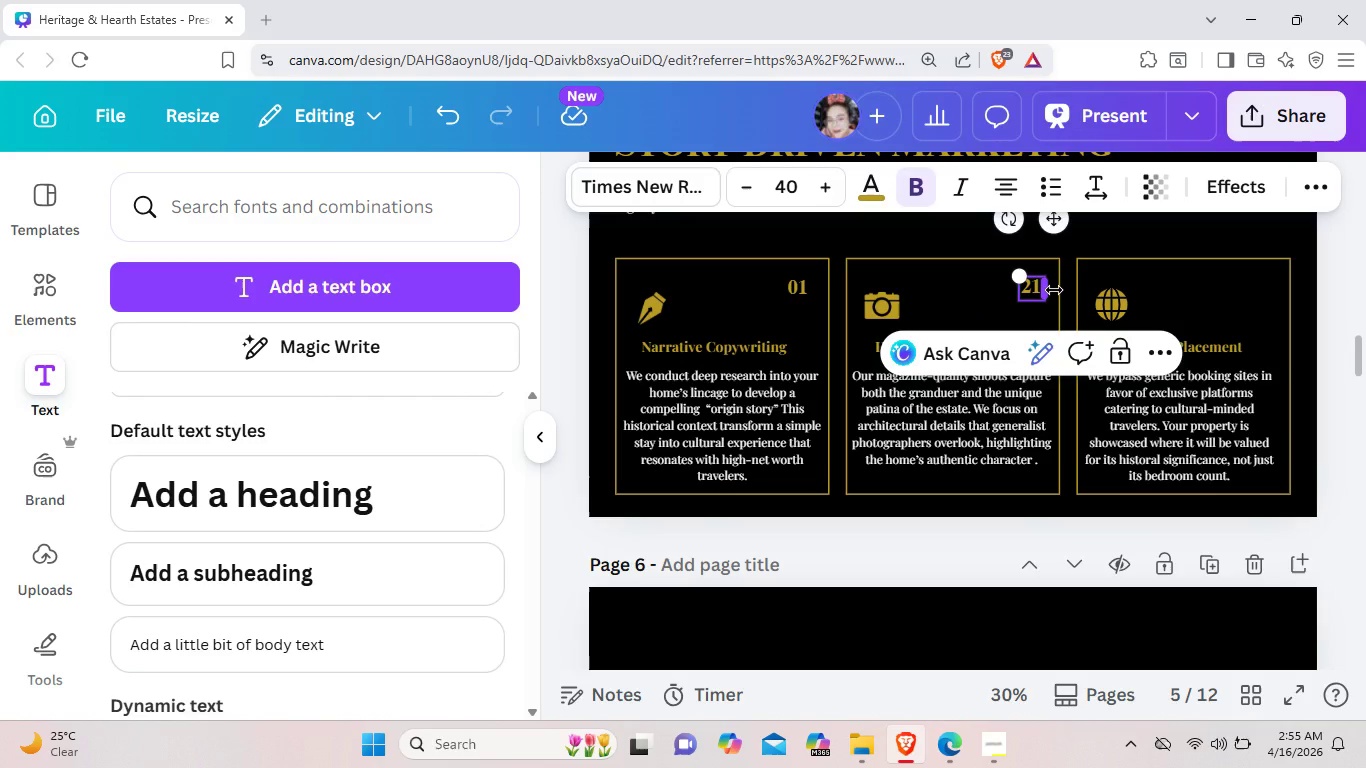 
key(Backspace)
 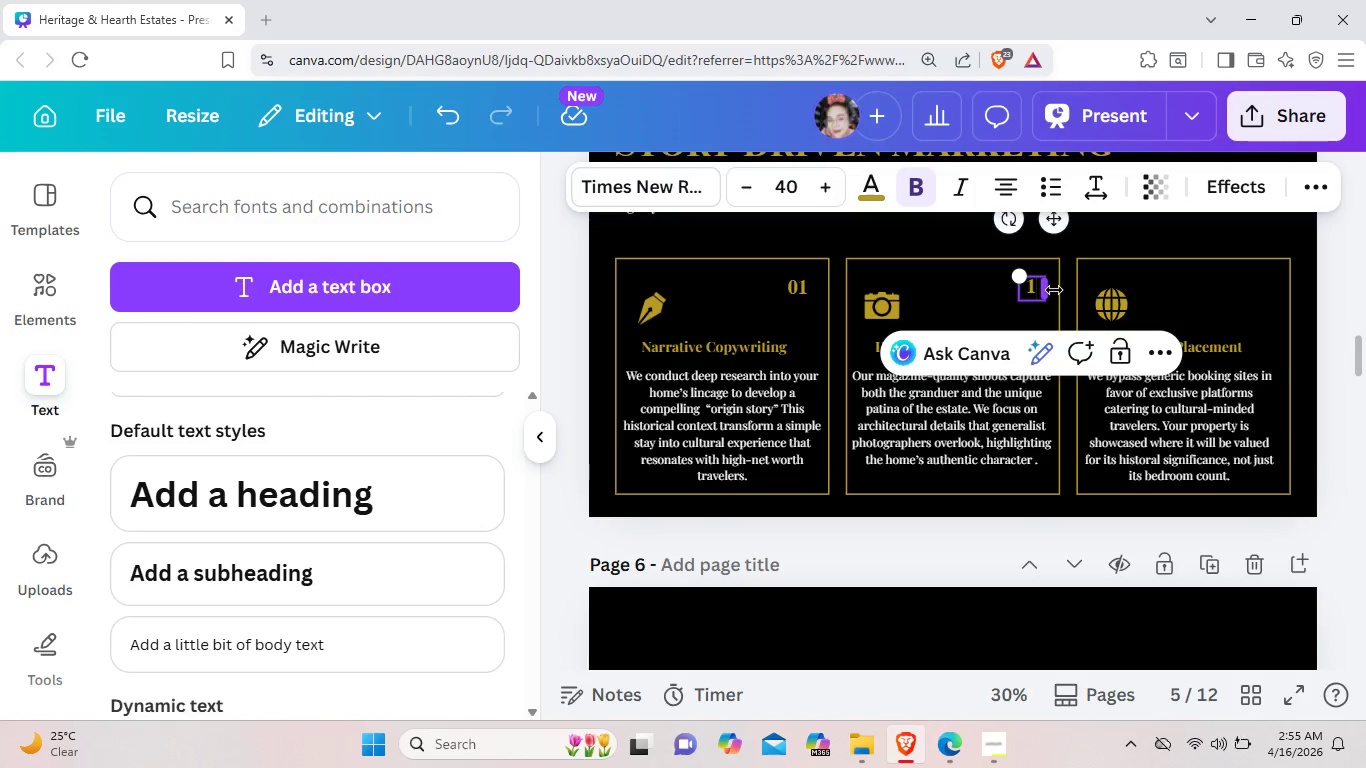 
key(ArrowRight)
 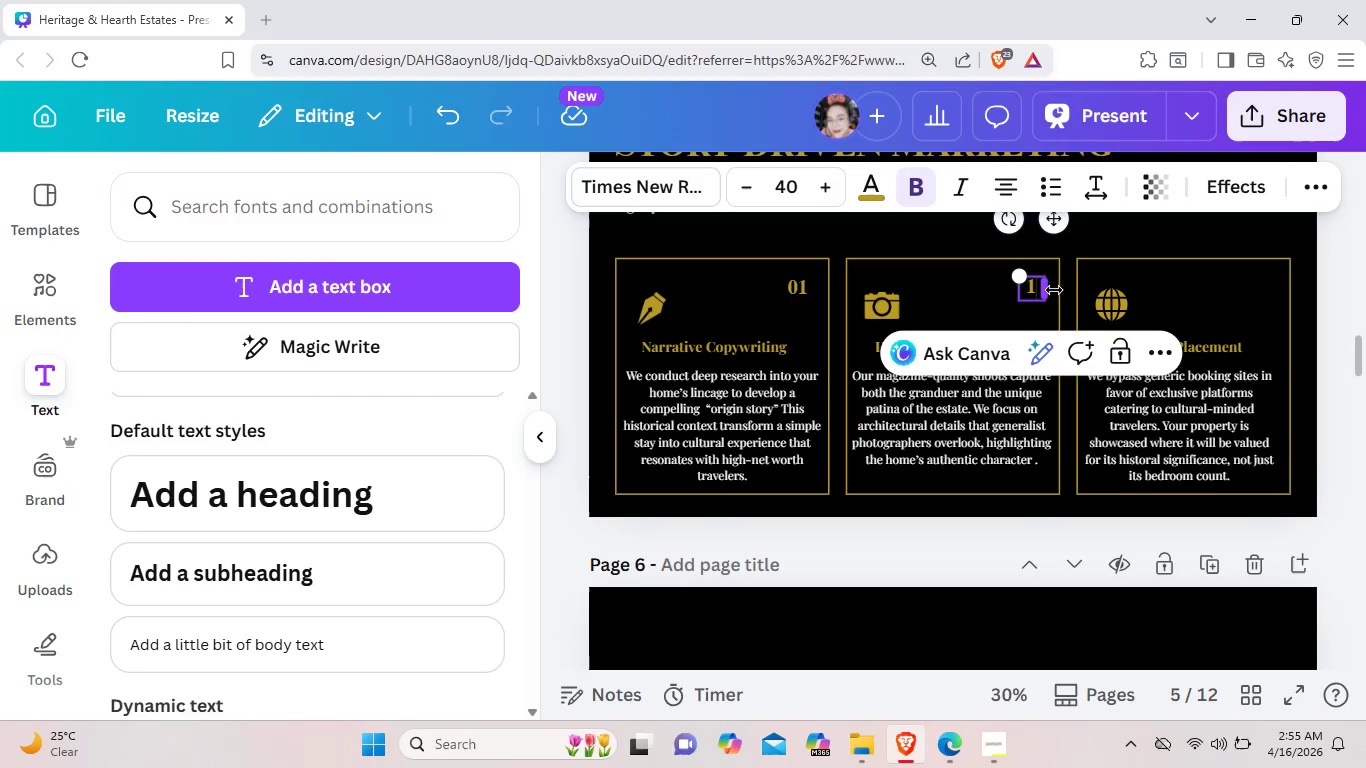 
key(Backspace)
type(02)
 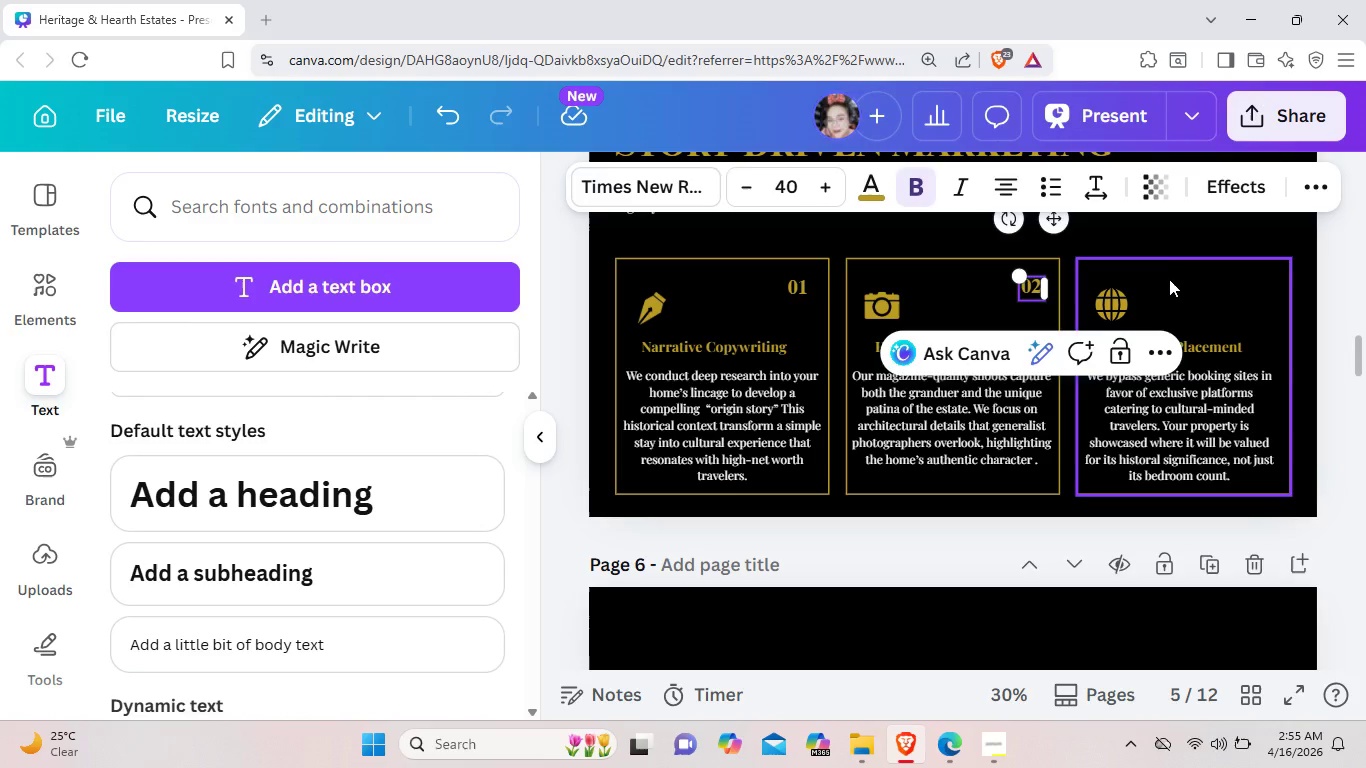 
left_click([1169, 279])
 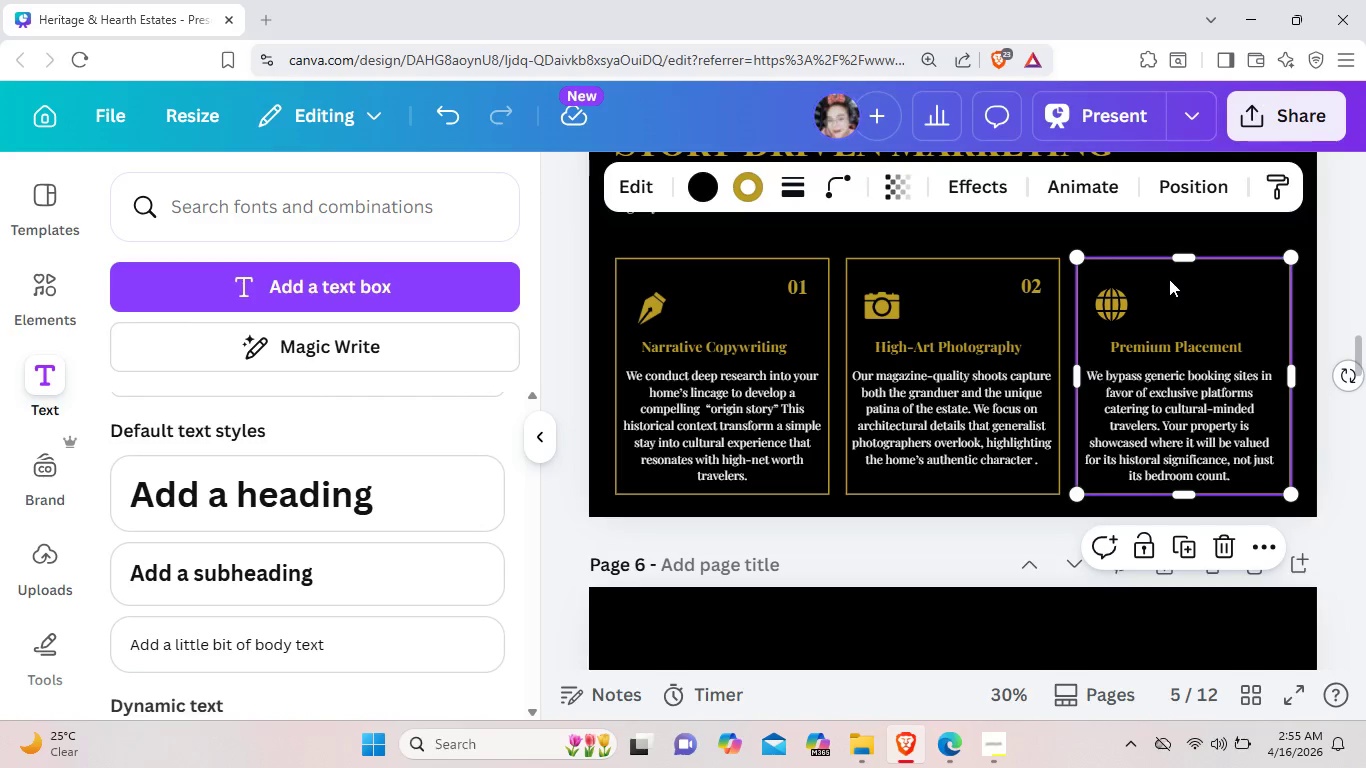 
wait(6.3)
 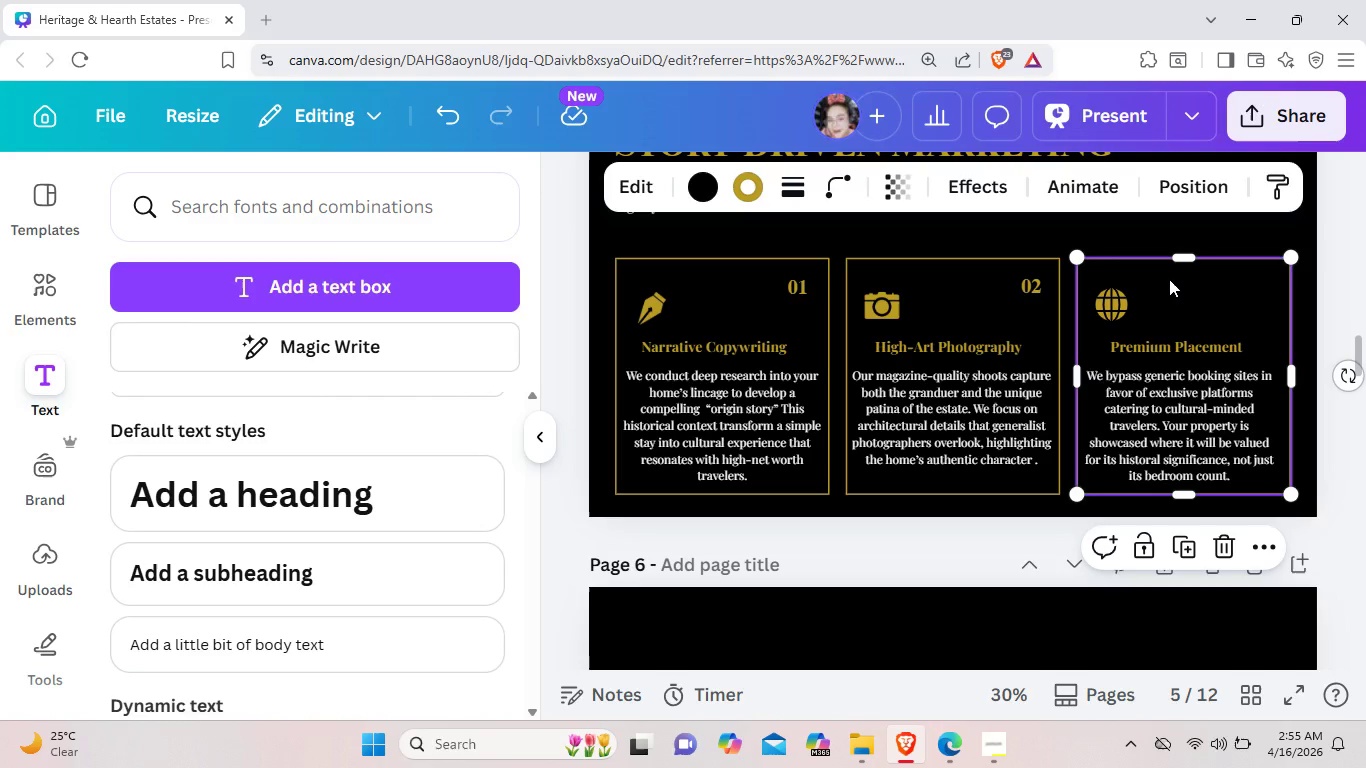 
left_click([1038, 291])
 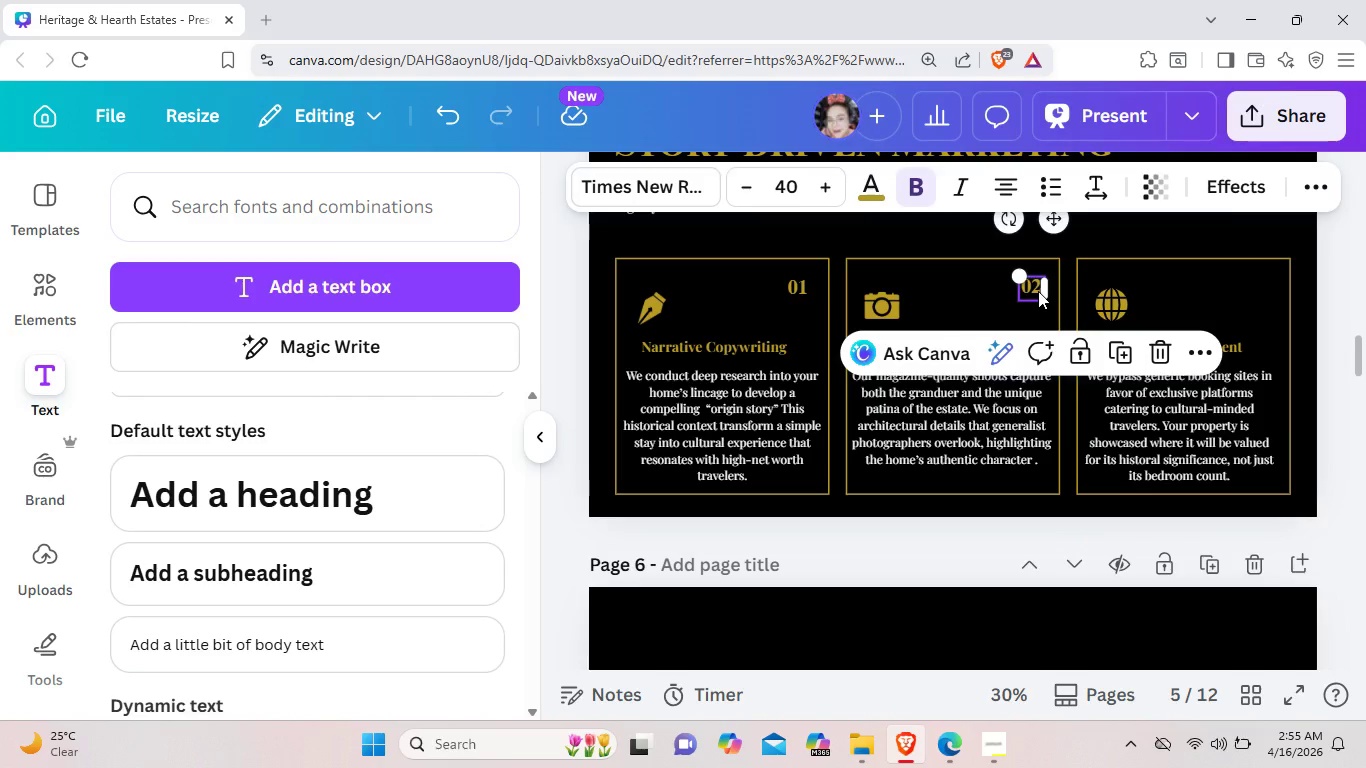 
key(Control+C)
 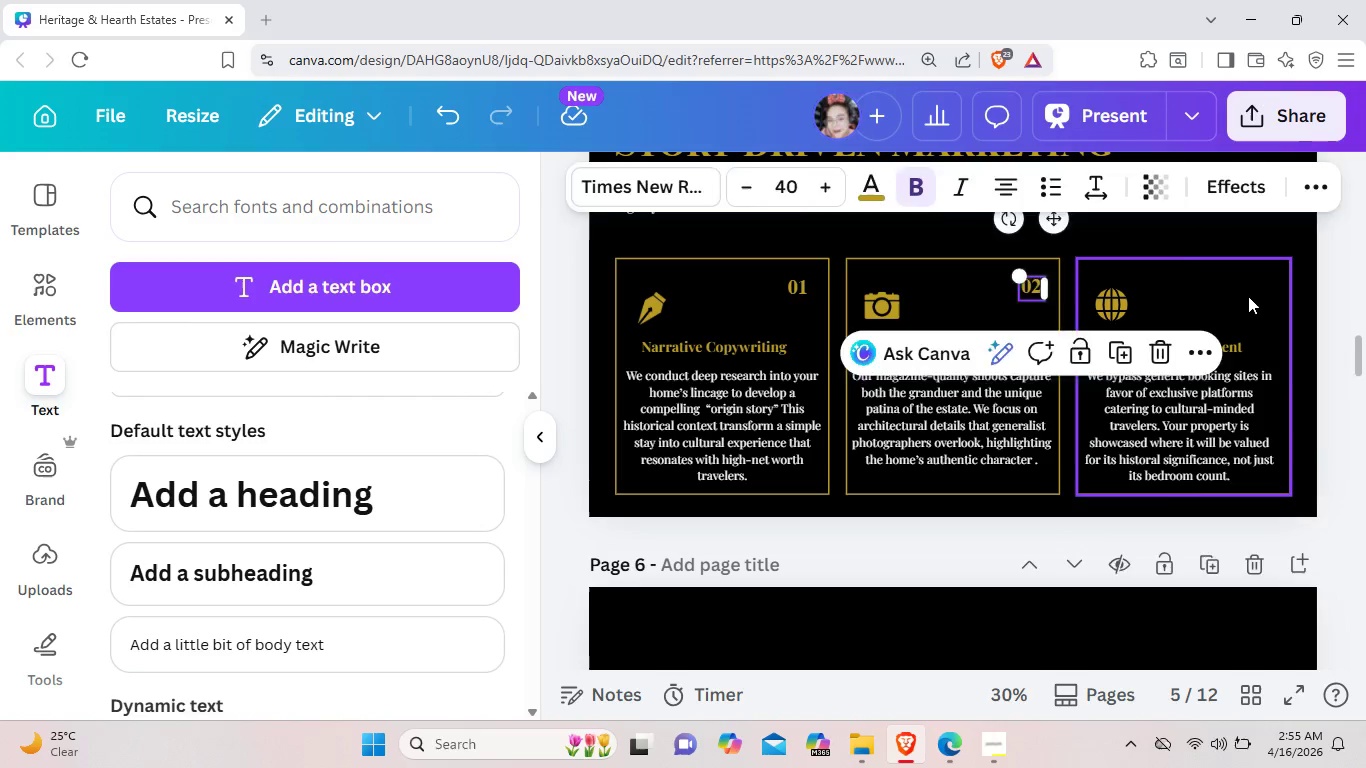 
left_click([1248, 296])
 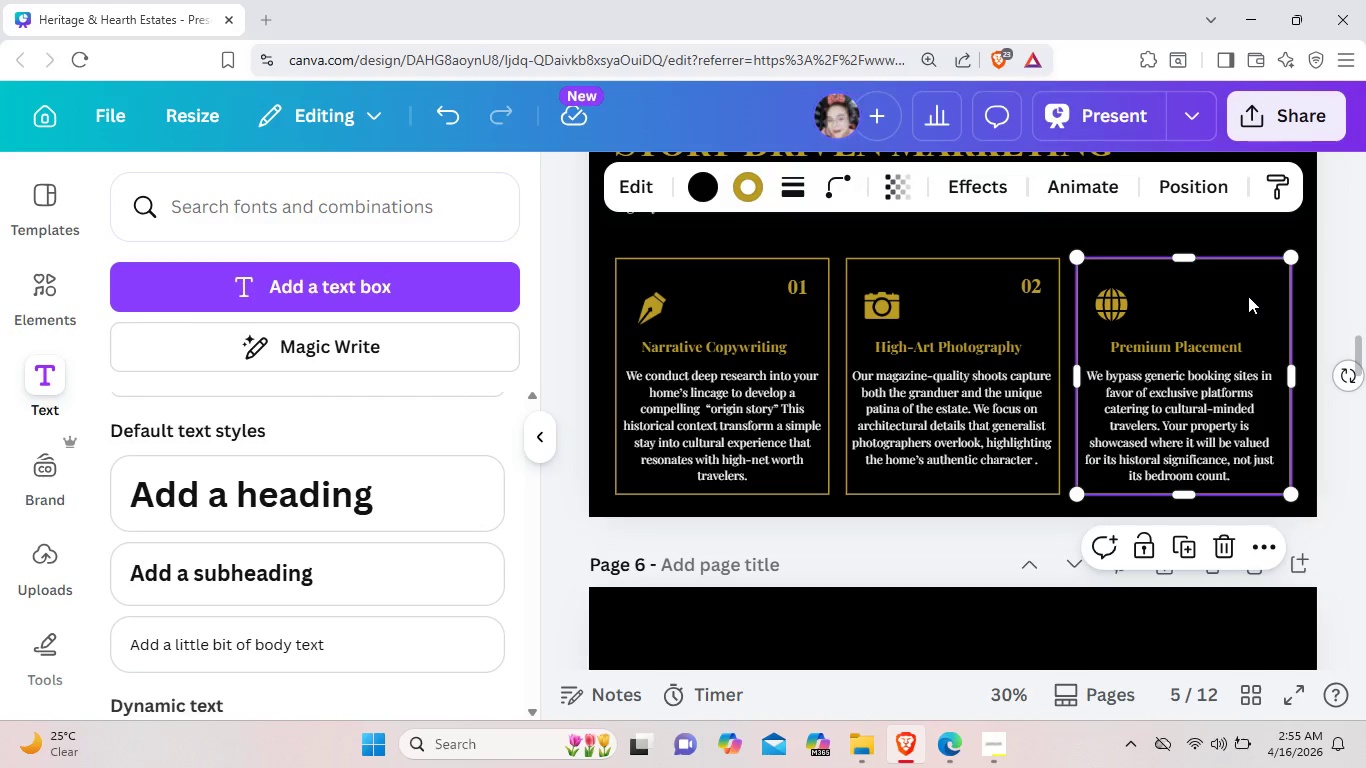 
key(Control+V)
 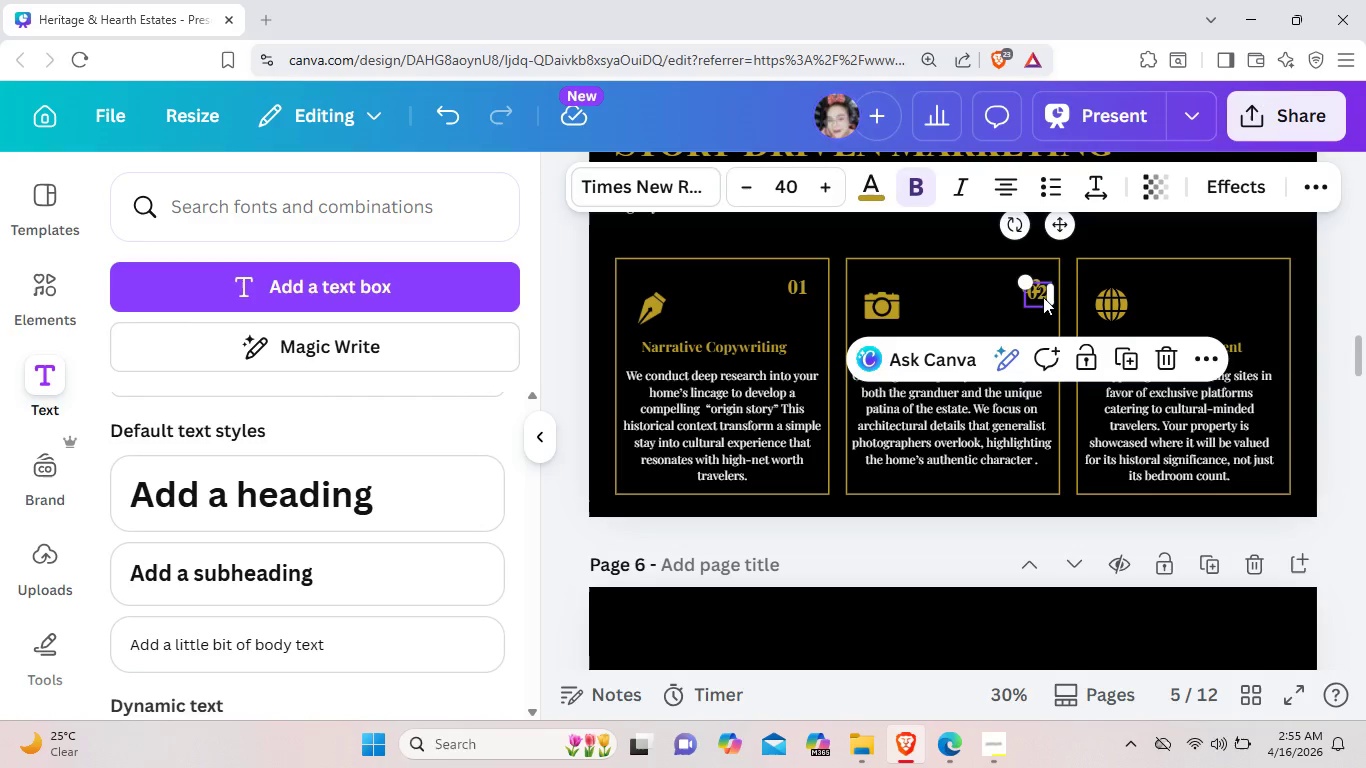 
left_click_drag(start_coordinate=[1041, 296], to_coordinate=[1262, 291])
 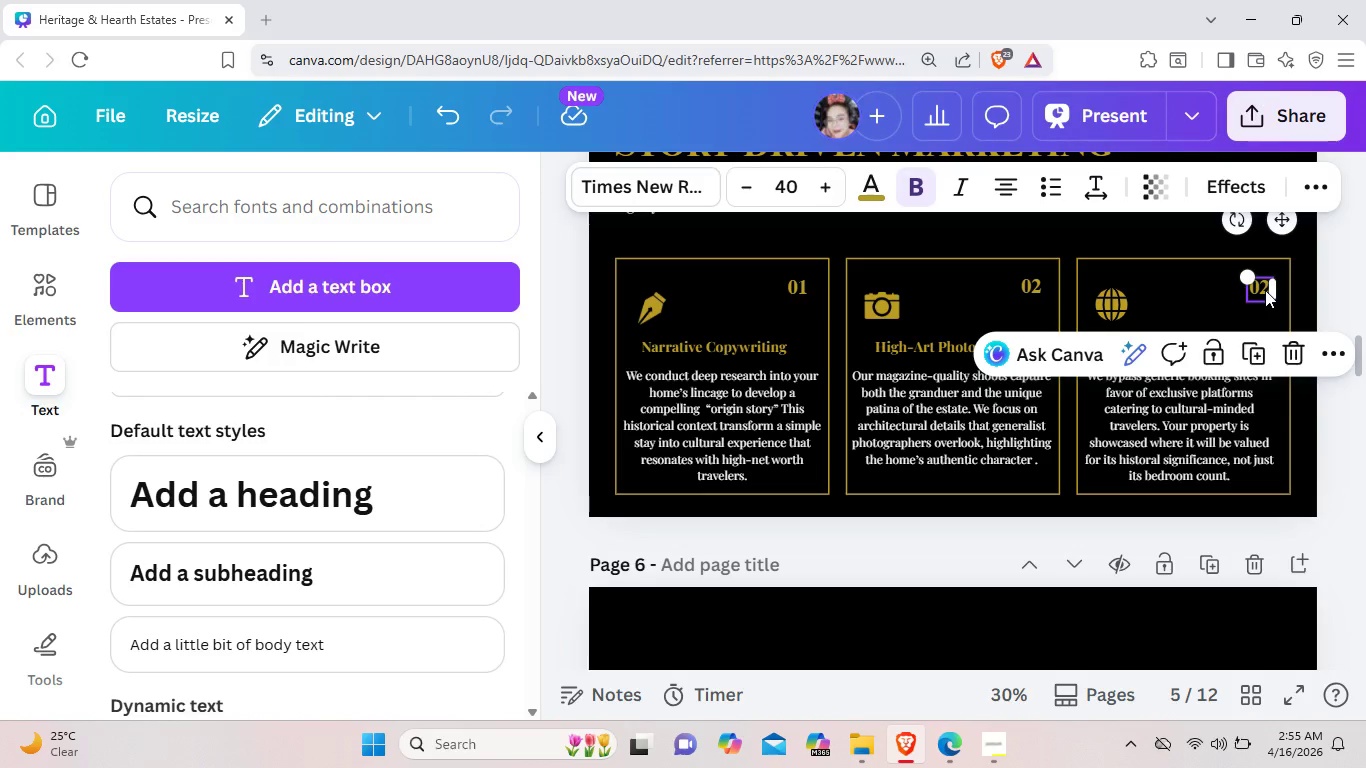 
left_click([1265, 290])
 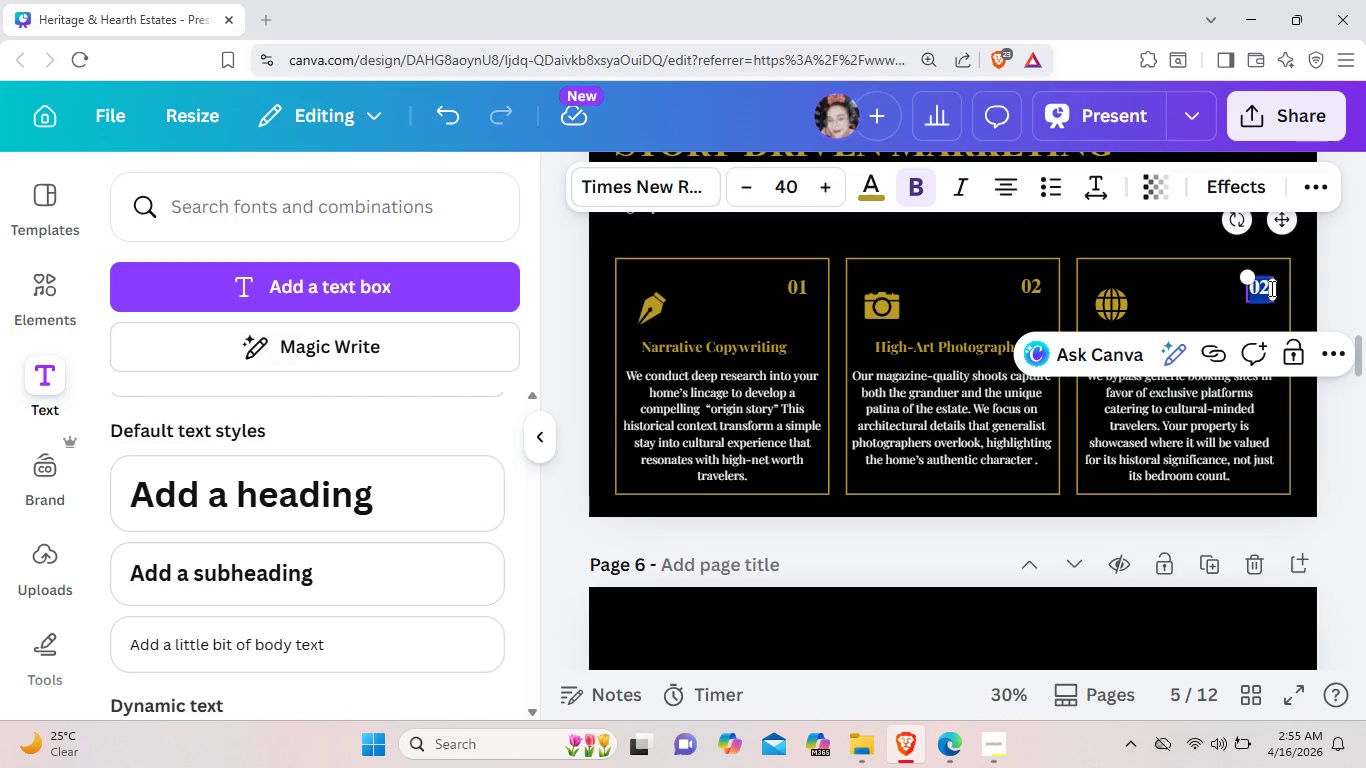 
left_click([1270, 288])
 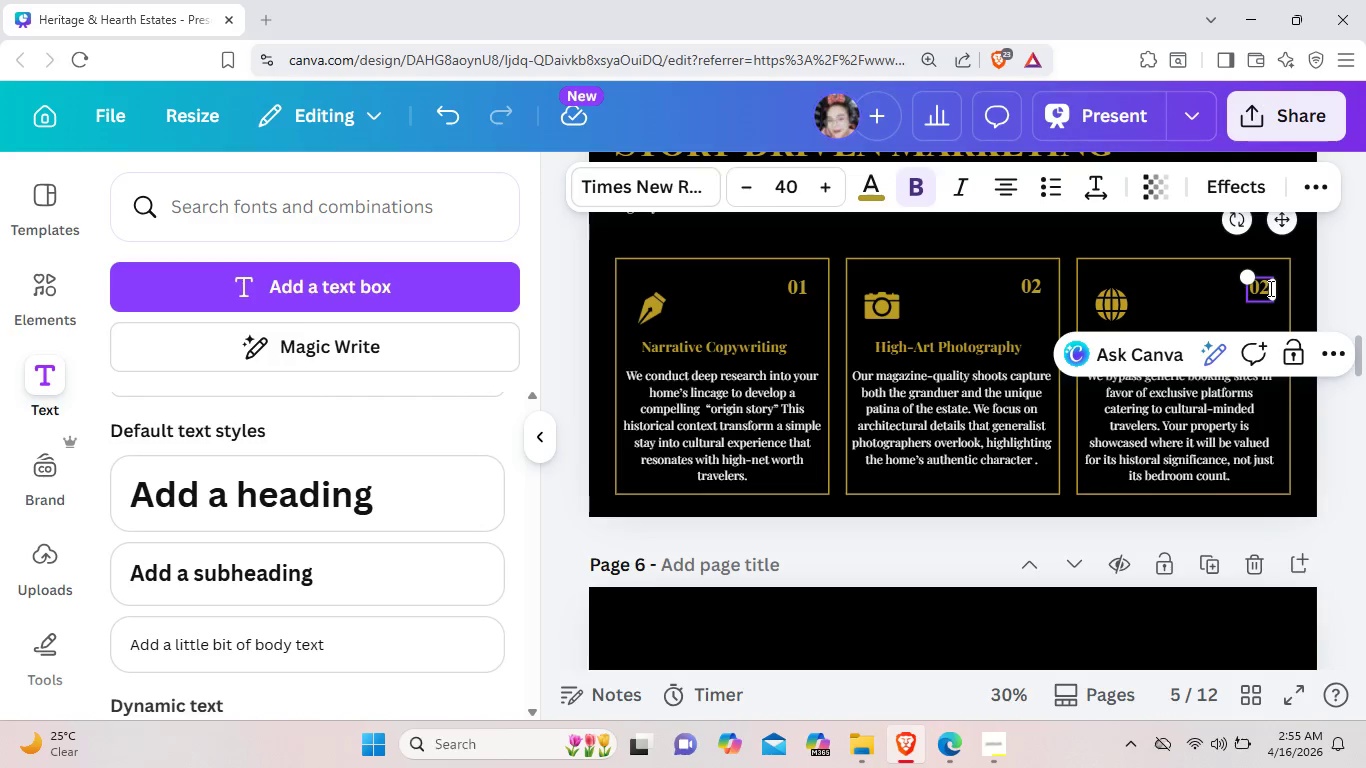 
left_click([1269, 288])
 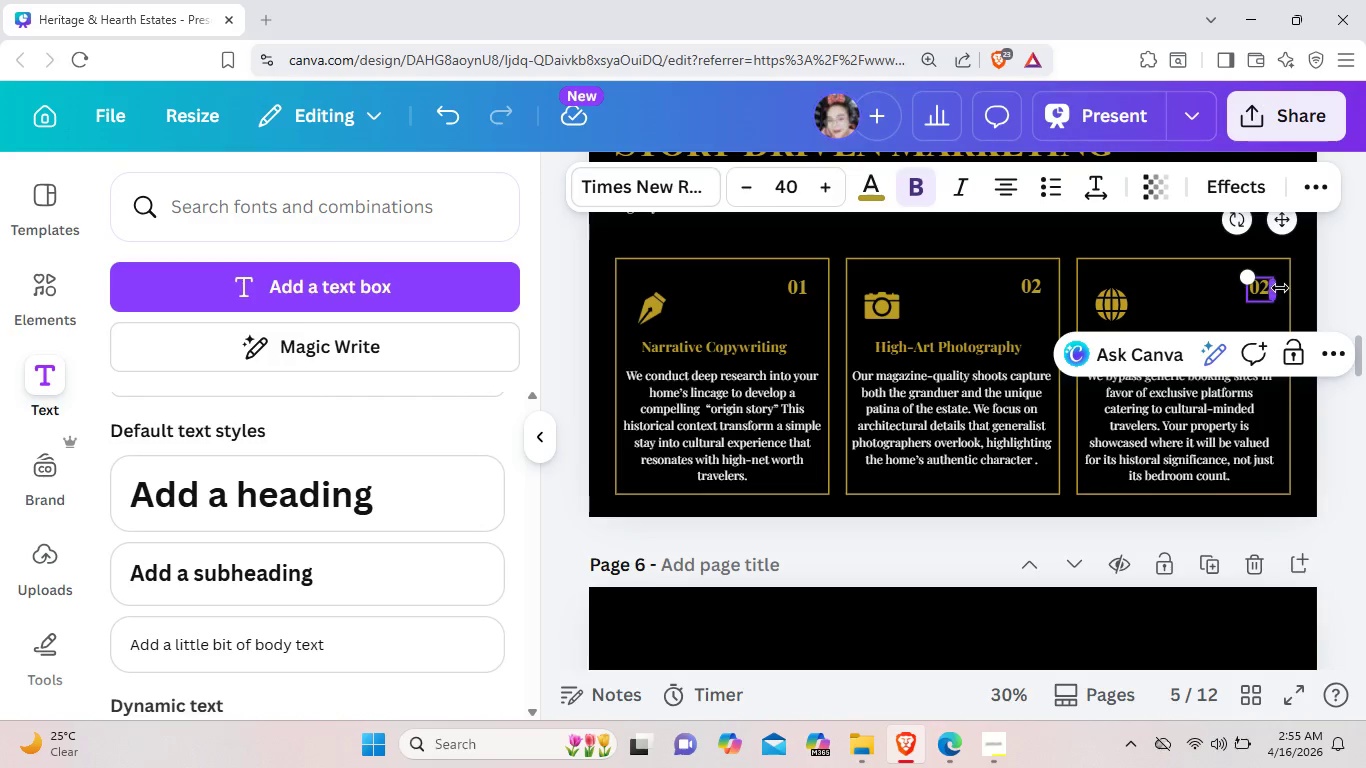 
key(Backspace)
 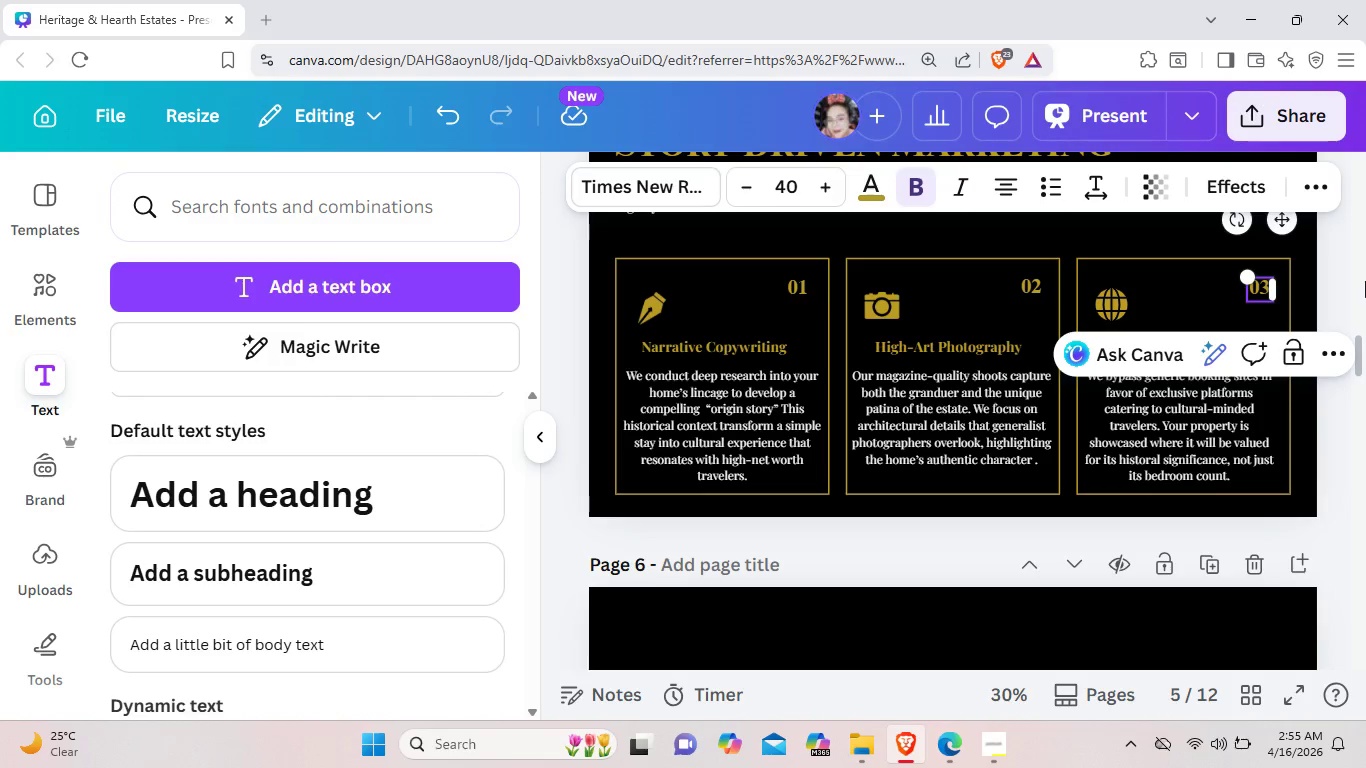 
key(3)
 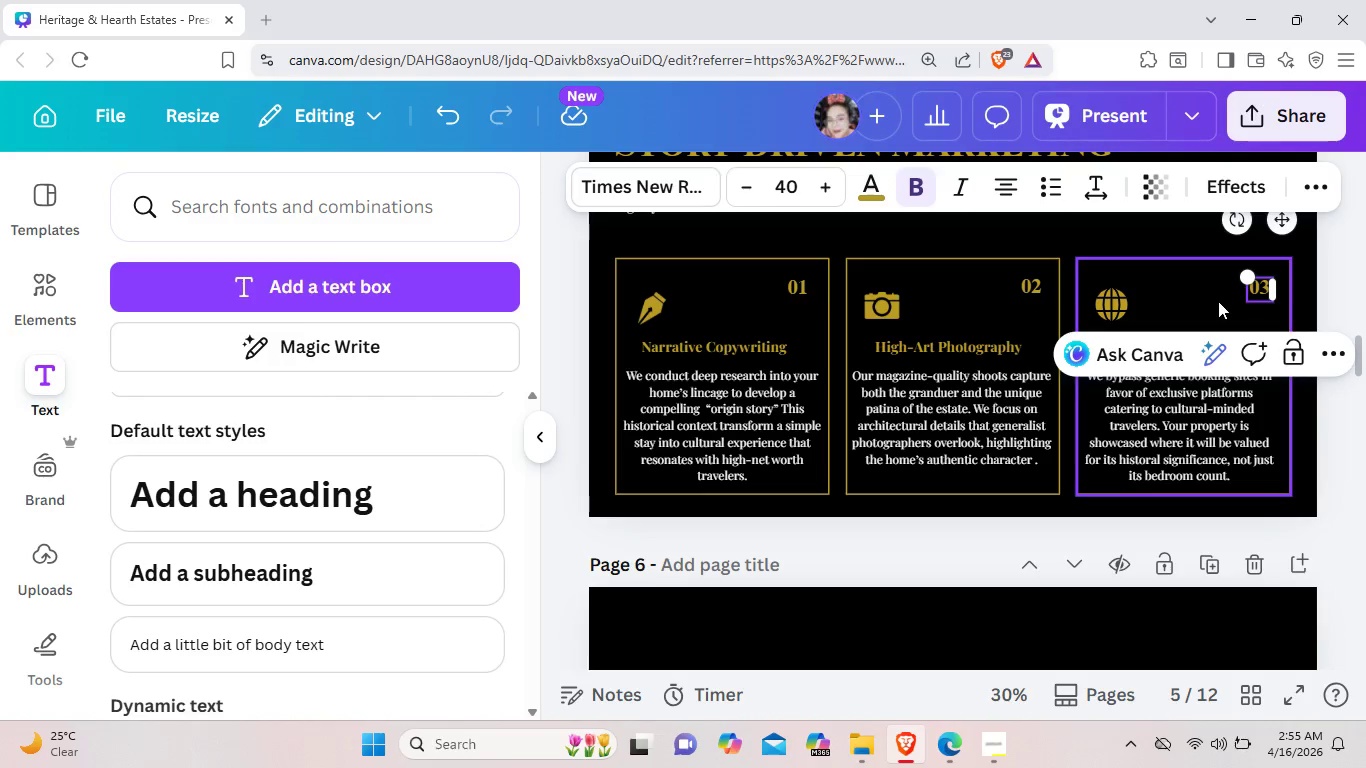 
left_click([1209, 302])
 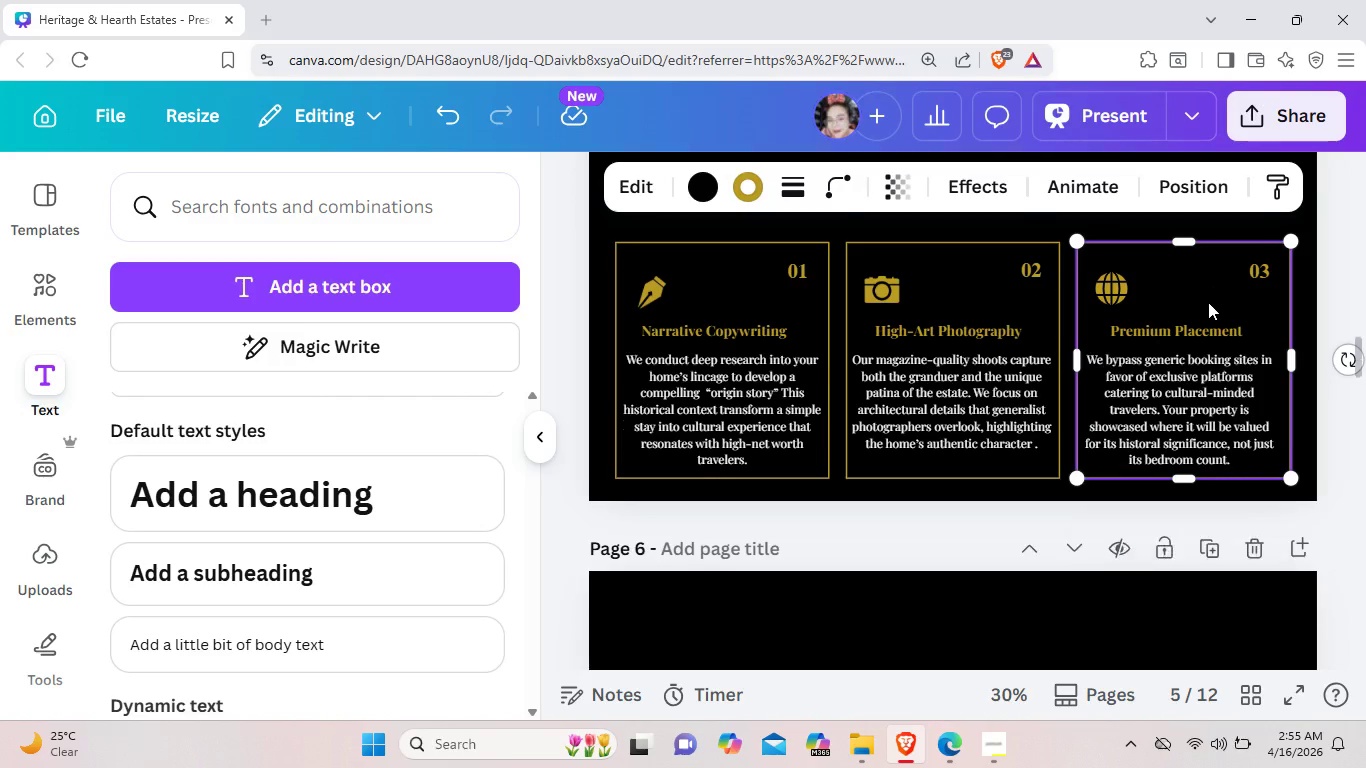 
scroll: coordinate [1208, 302], scroll_direction: down, amount: 1.0
 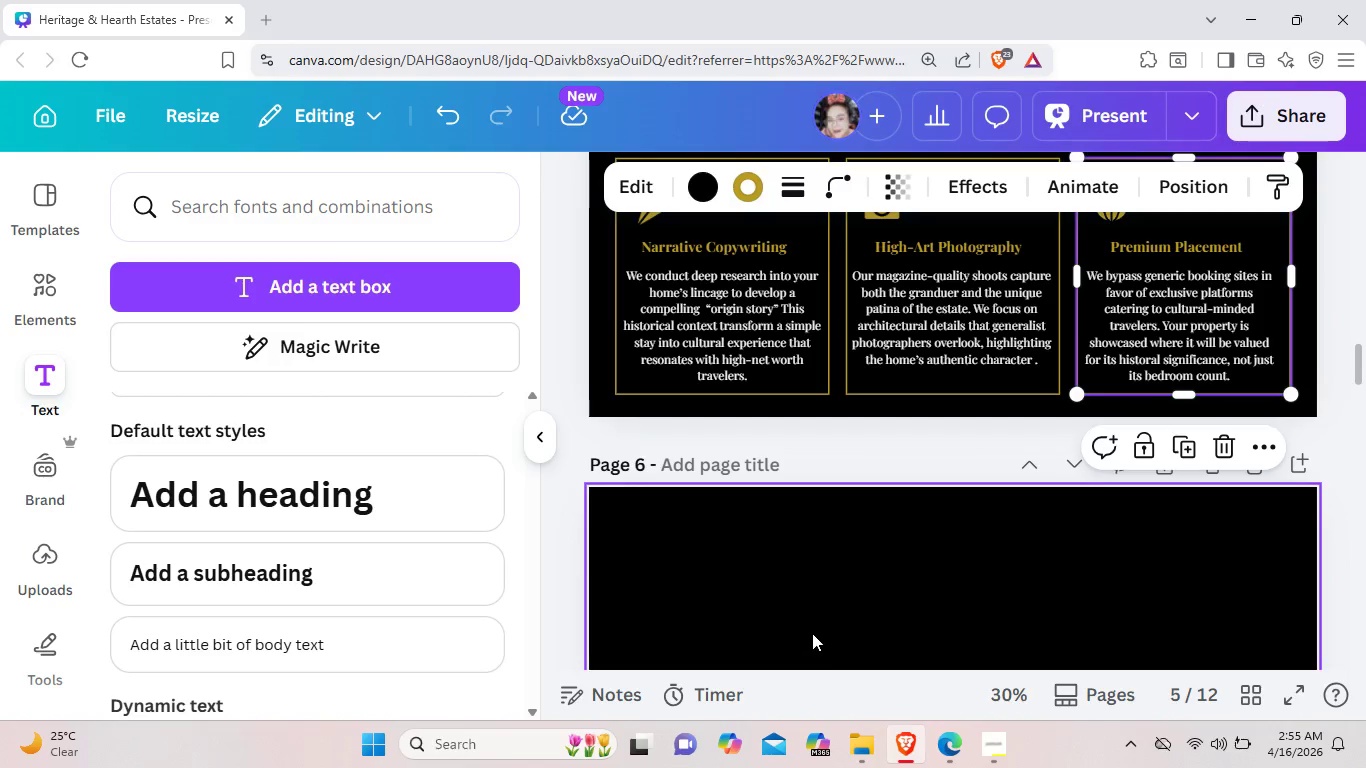 
left_click([812, 616])
 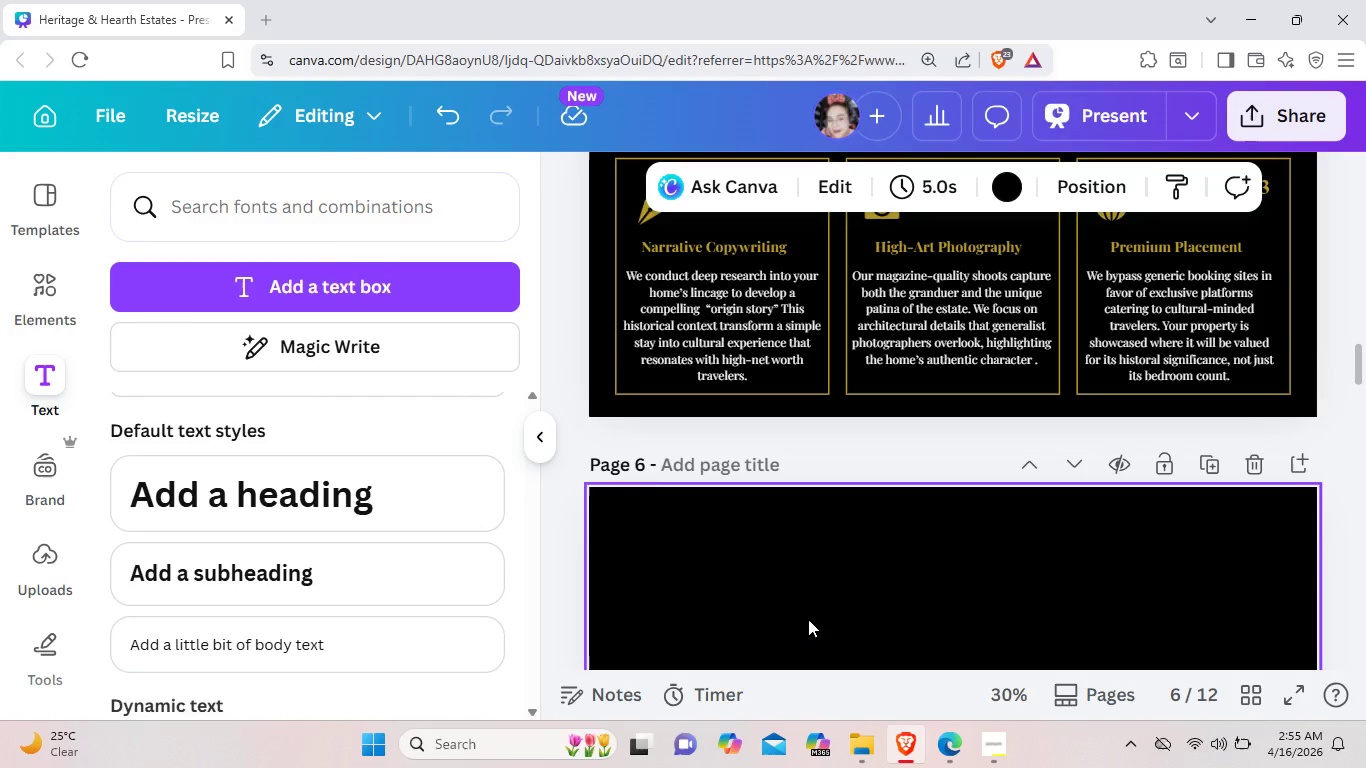 
scroll: coordinate [807, 616], scroll_direction: up, amount: 3.0
 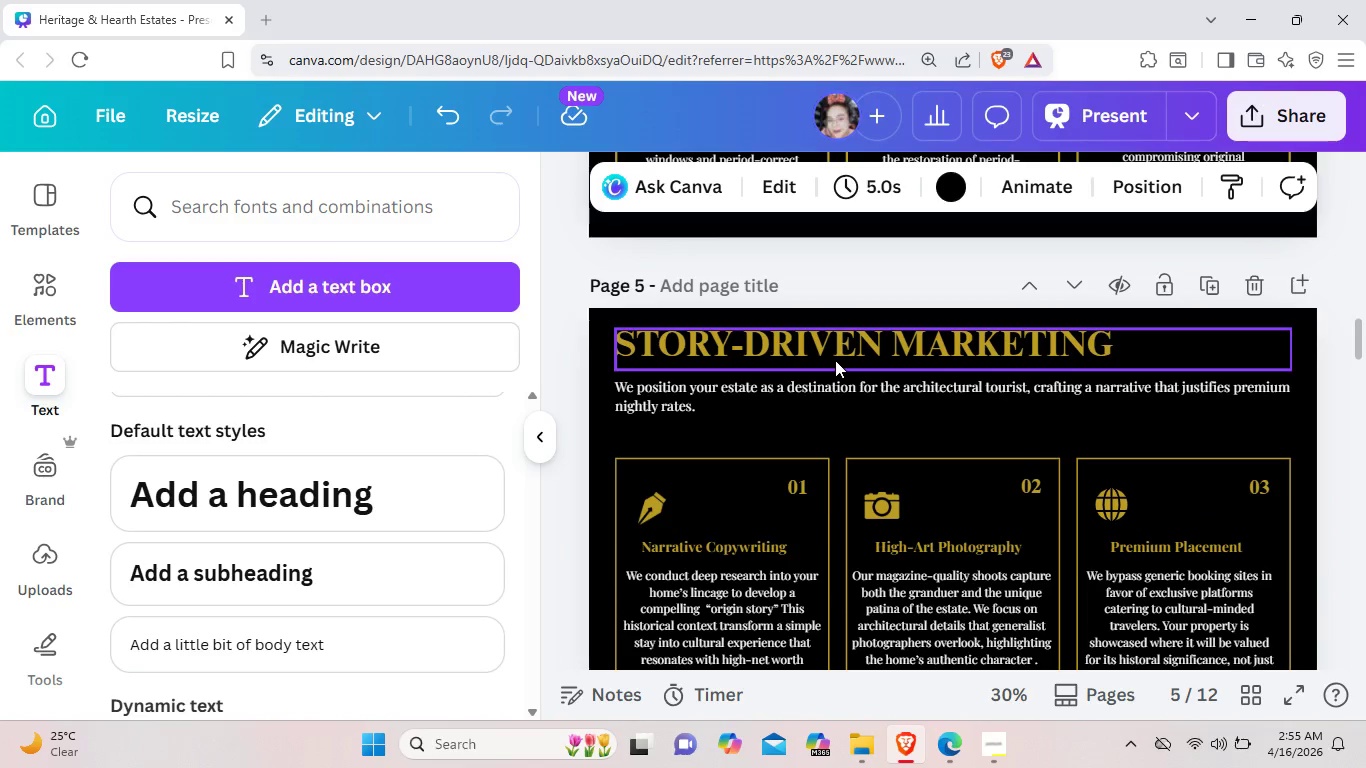 
left_click([835, 360])
 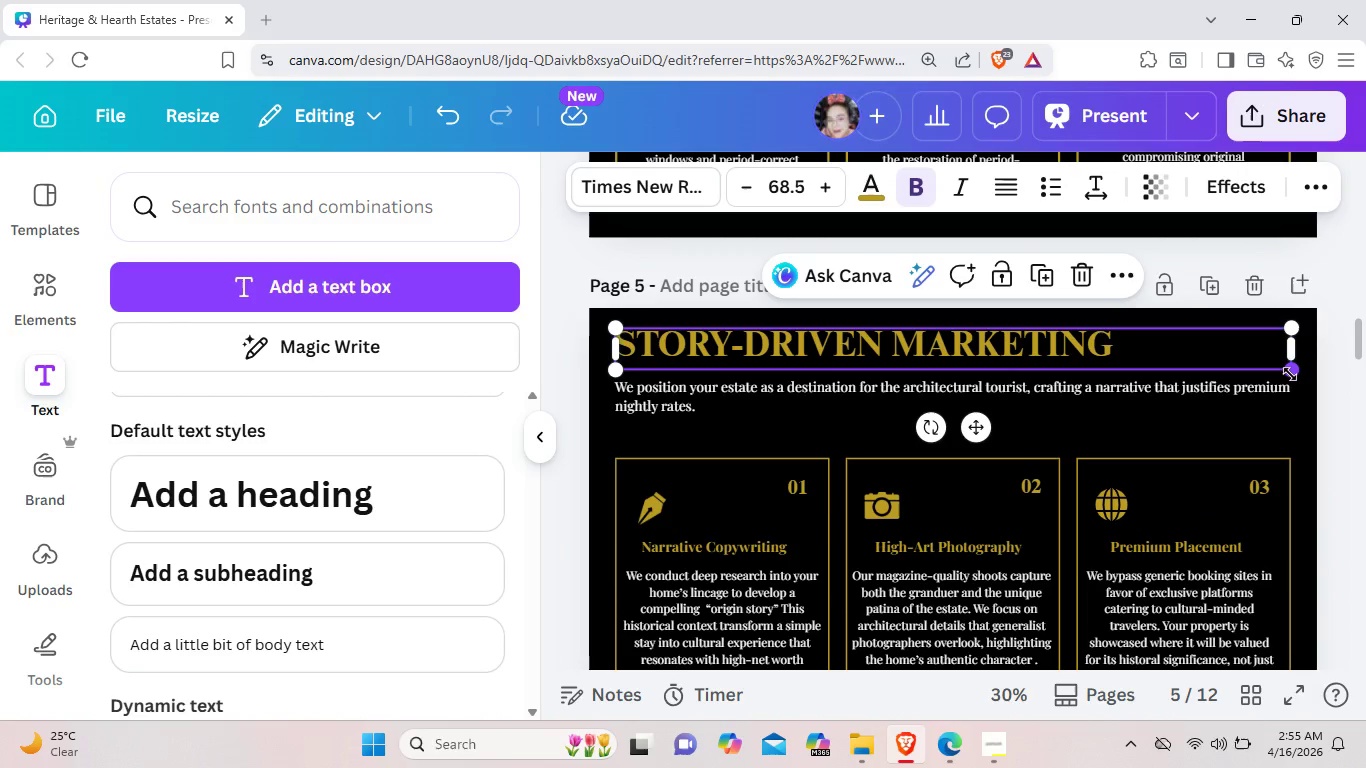 
left_click_drag(start_coordinate=[1290, 374], to_coordinate=[1268, 359])
 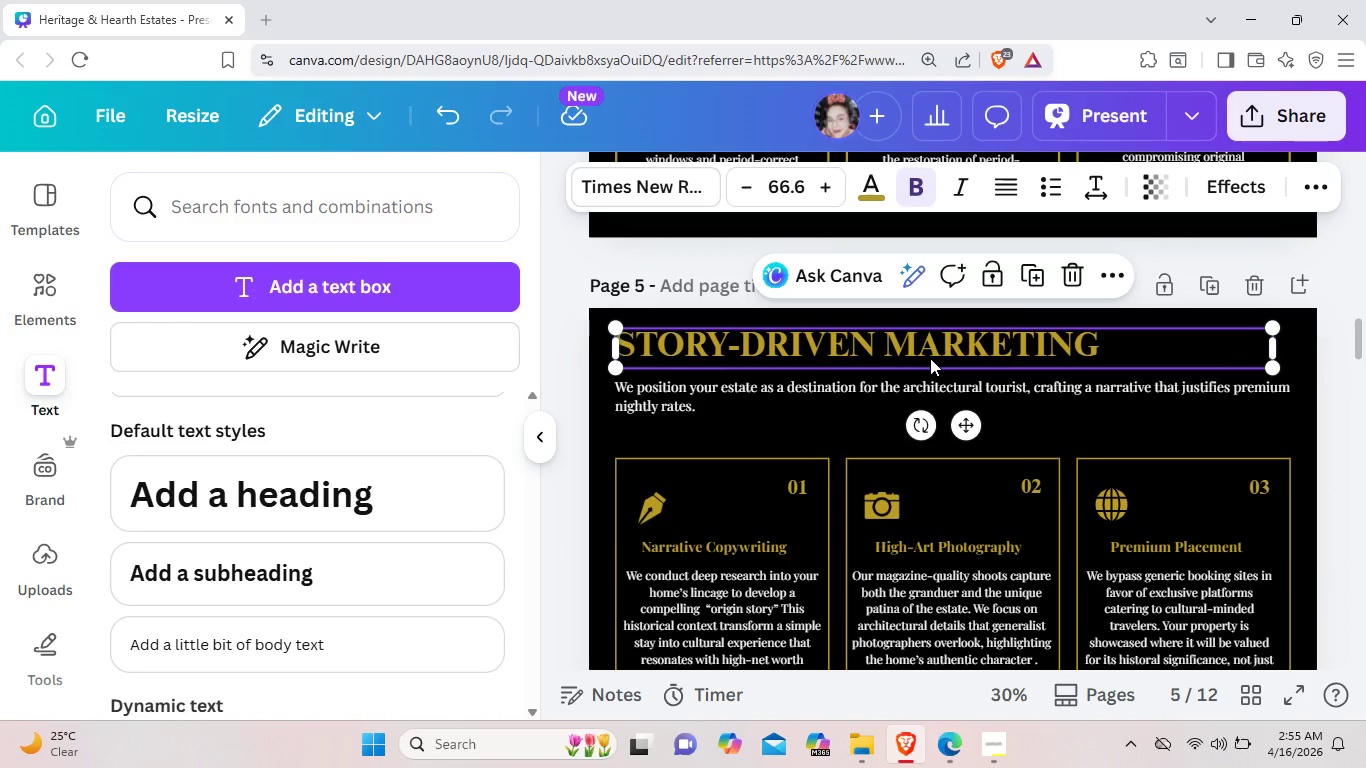 
key(Control+C)
 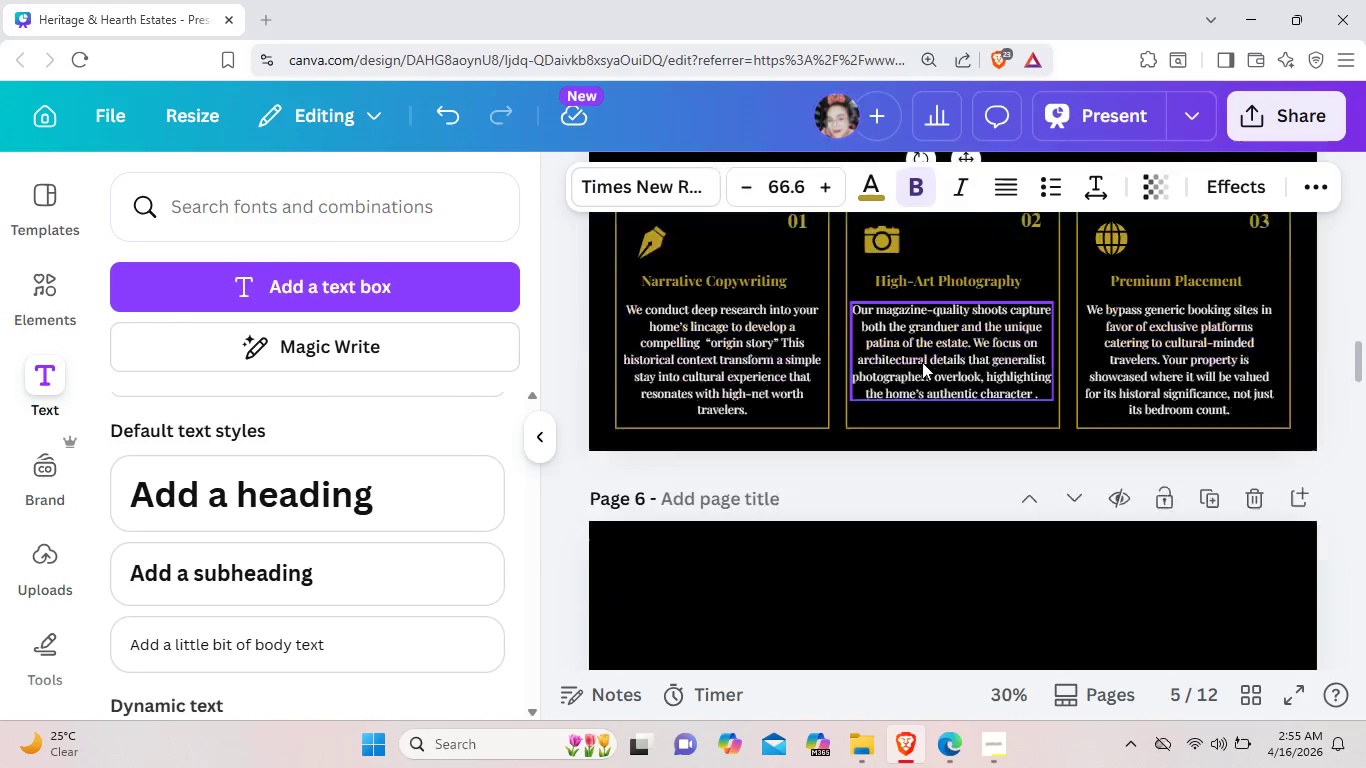 
scroll: coordinate [920, 363], scroll_direction: down, amount: 2.0
 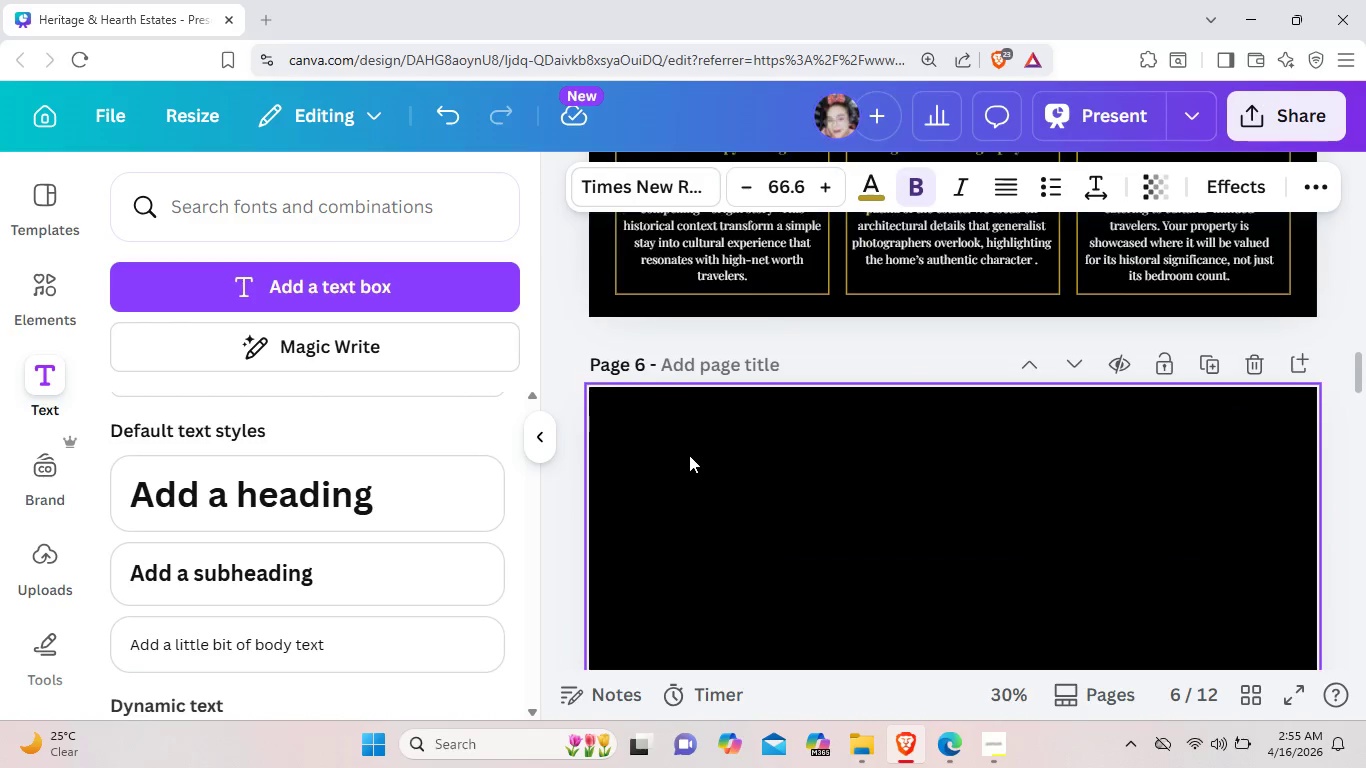 
key(Control+V)
 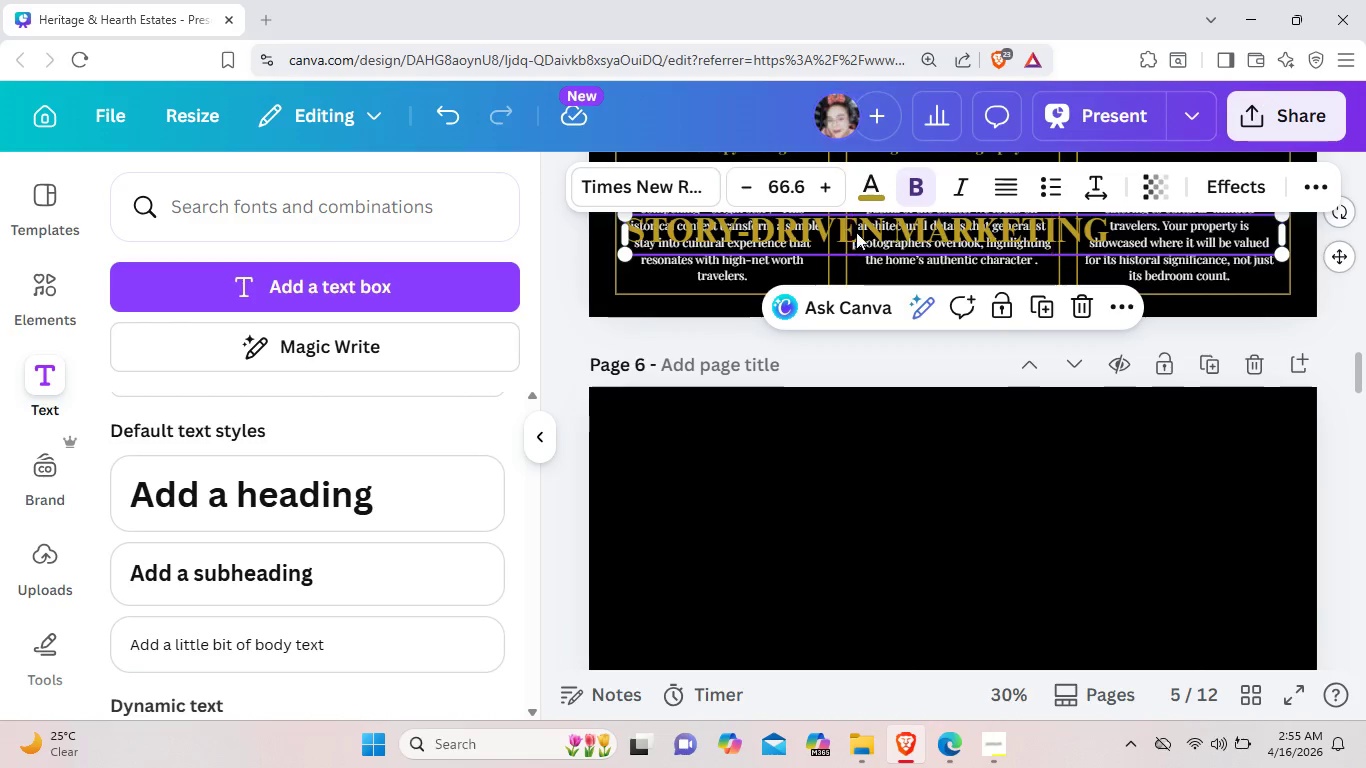 
left_click_drag(start_coordinate=[856, 235], to_coordinate=[837, 434])
 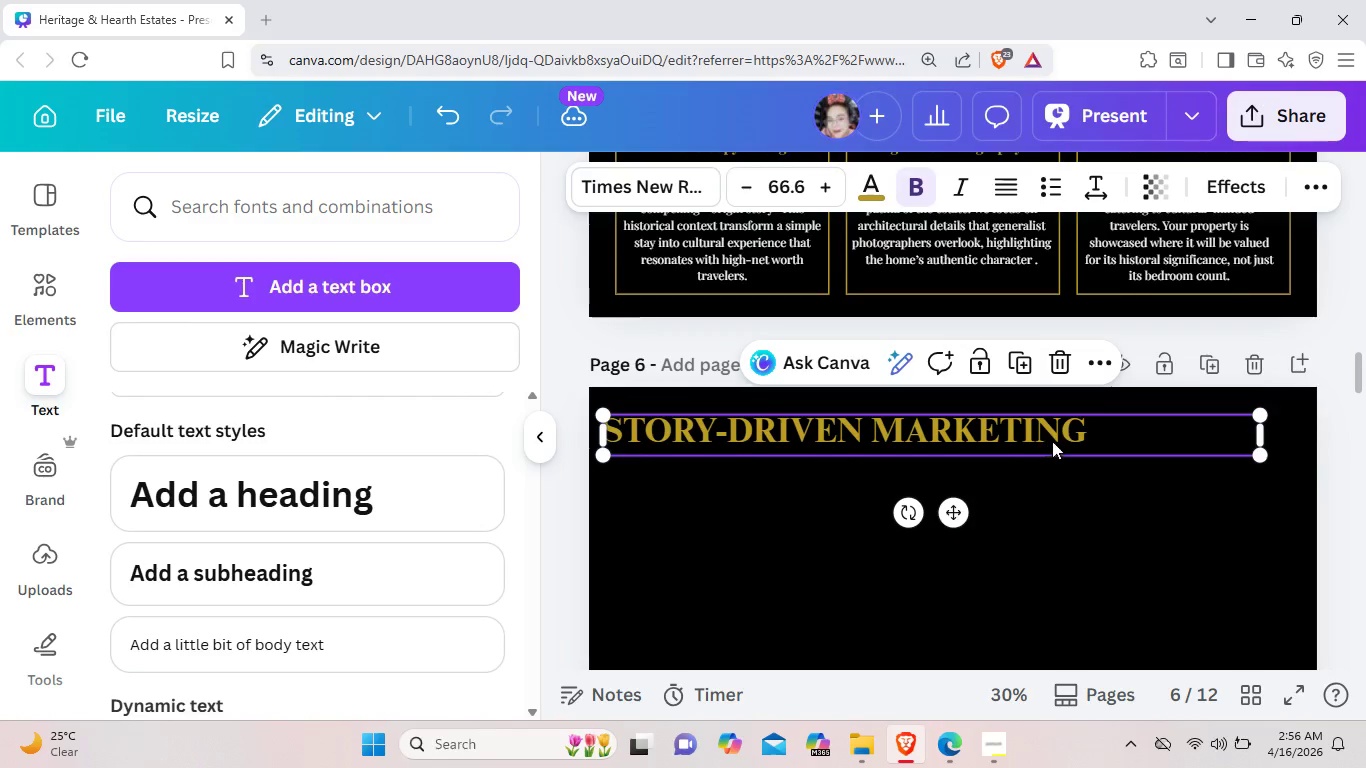 
left_click_drag(start_coordinate=[1045, 445], to_coordinate=[1053, 439])
 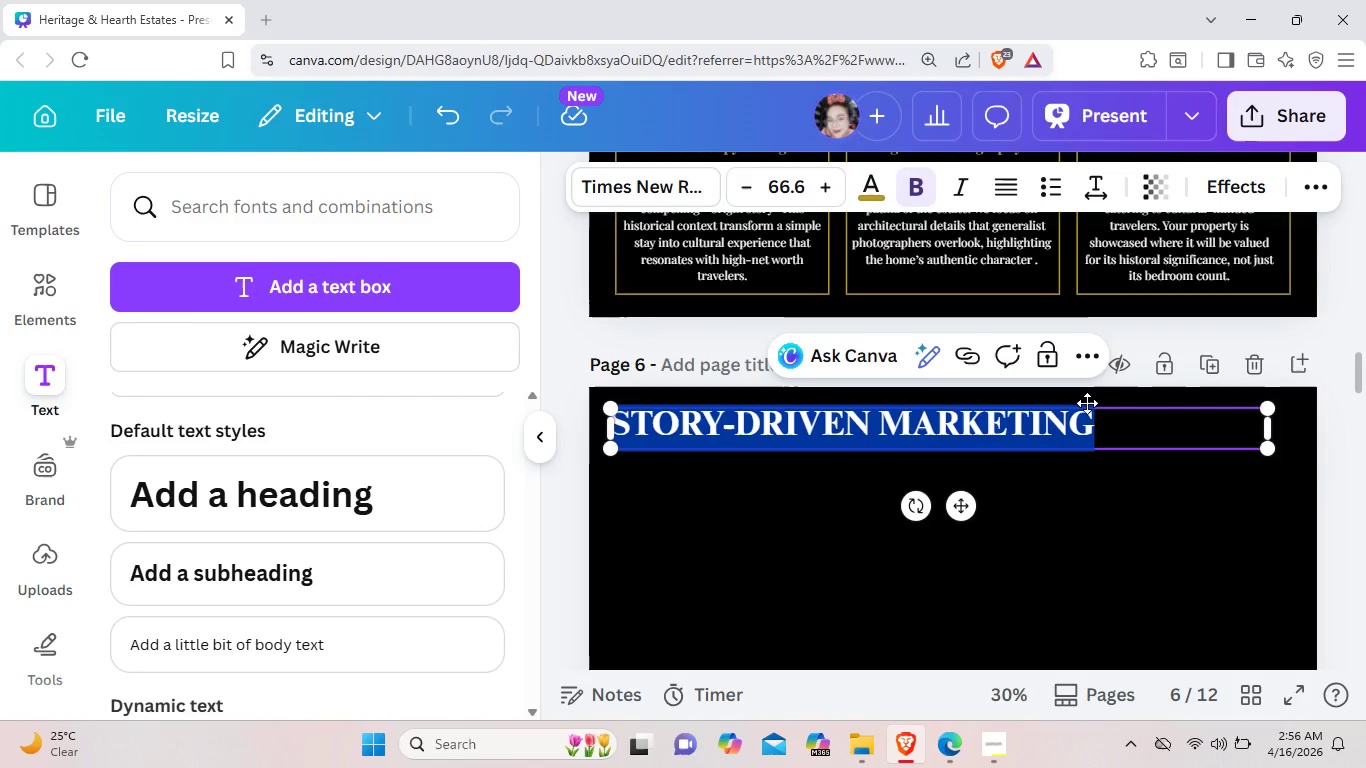 
key(Backspace)
type(Financial Overview{)
key(Backspace)
type(: The Revenue Lift)
 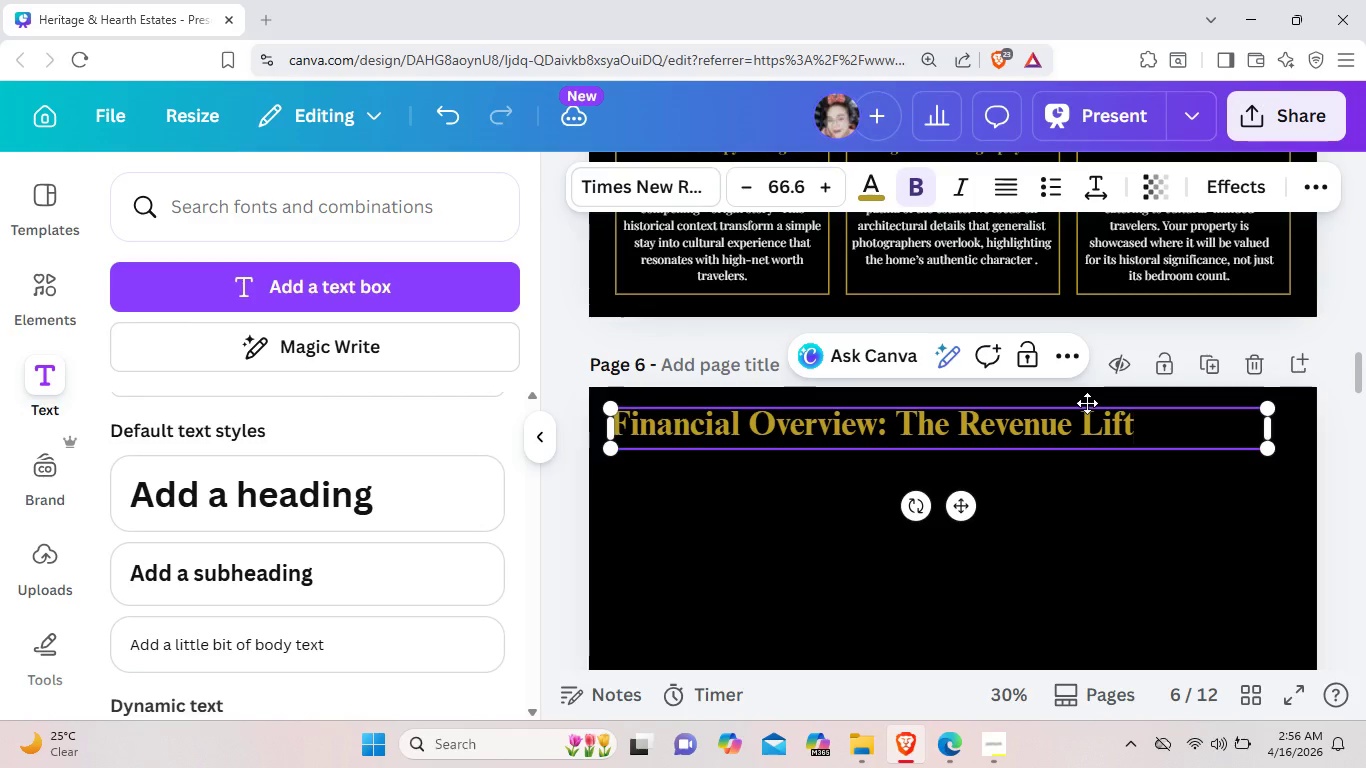 
left_click([1080, 528])
 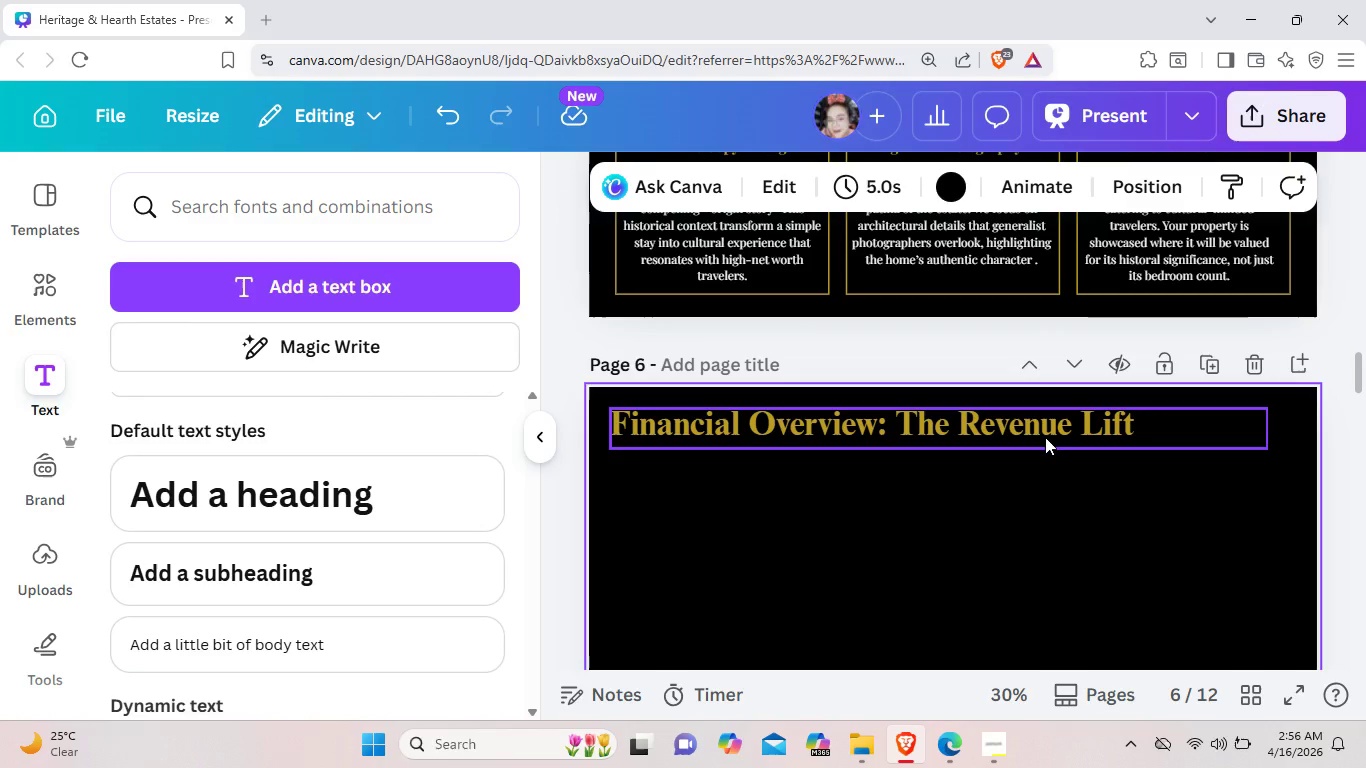 
mouse_move([1063, 469])
 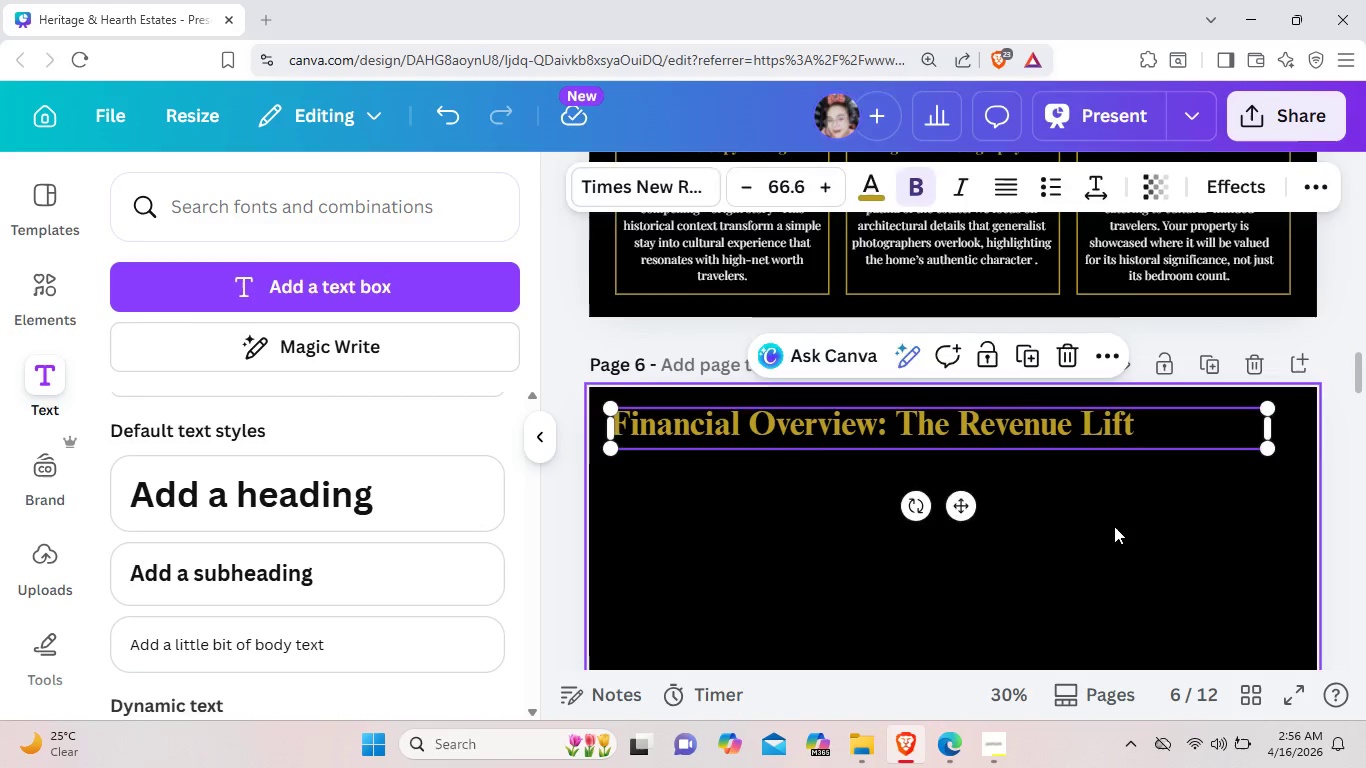 
left_click([1114, 526])
 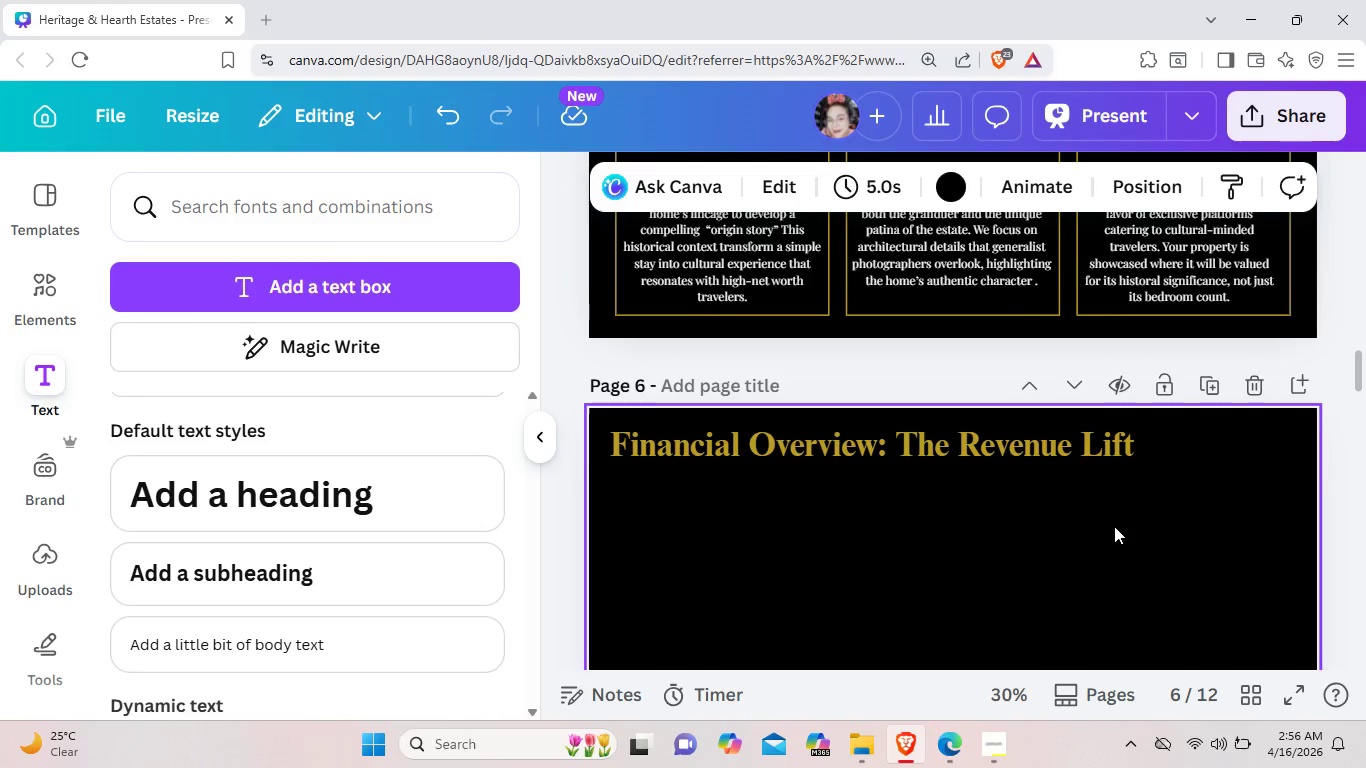 
scroll: coordinate [1114, 526], scroll_direction: up, amount: 2.0
 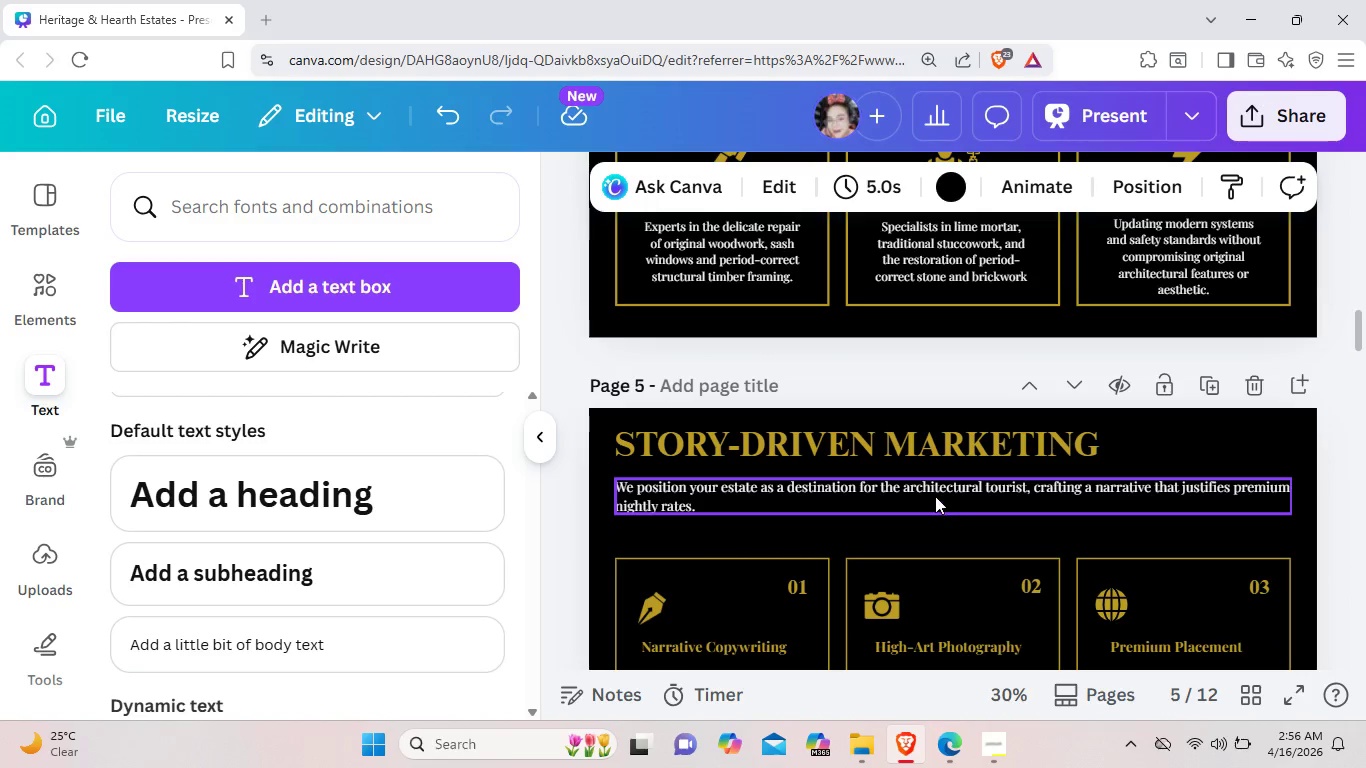 
left_click([935, 496])
 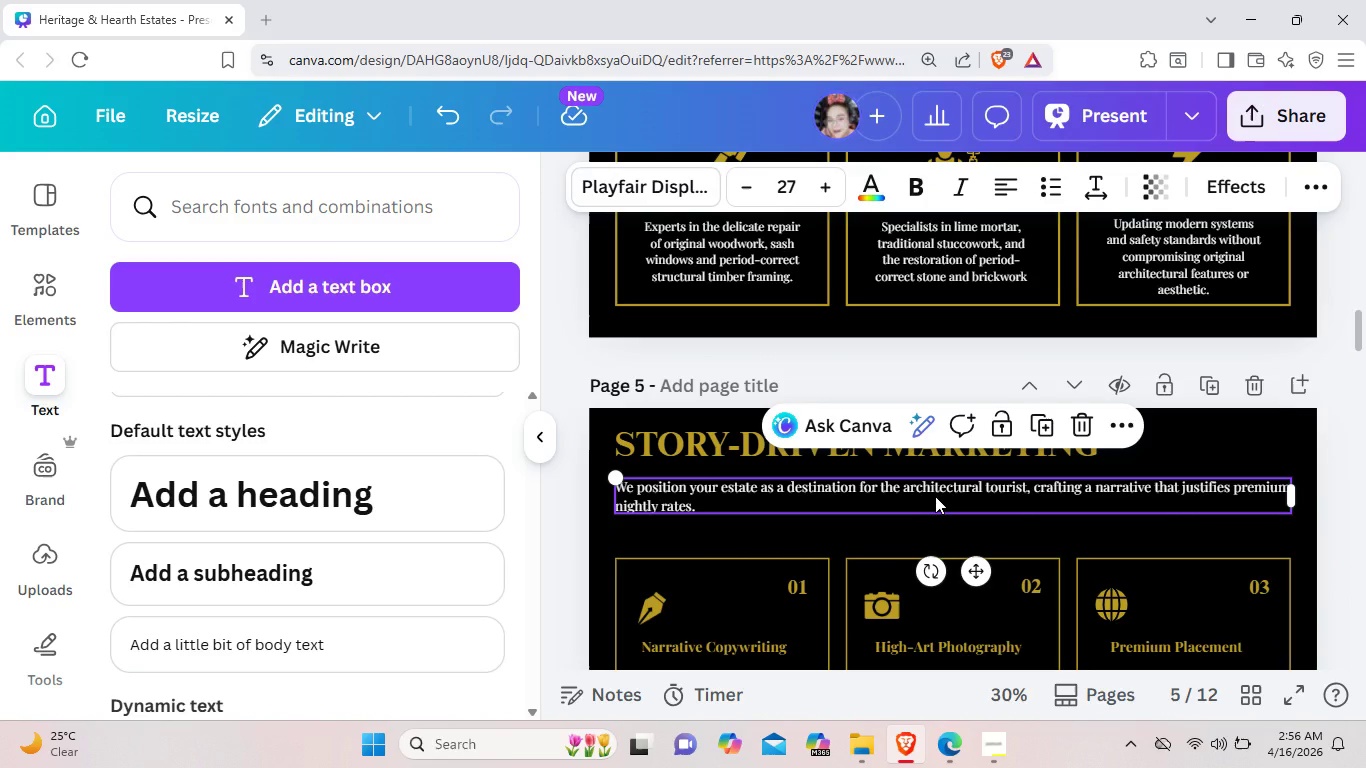 
key(Control+C)
 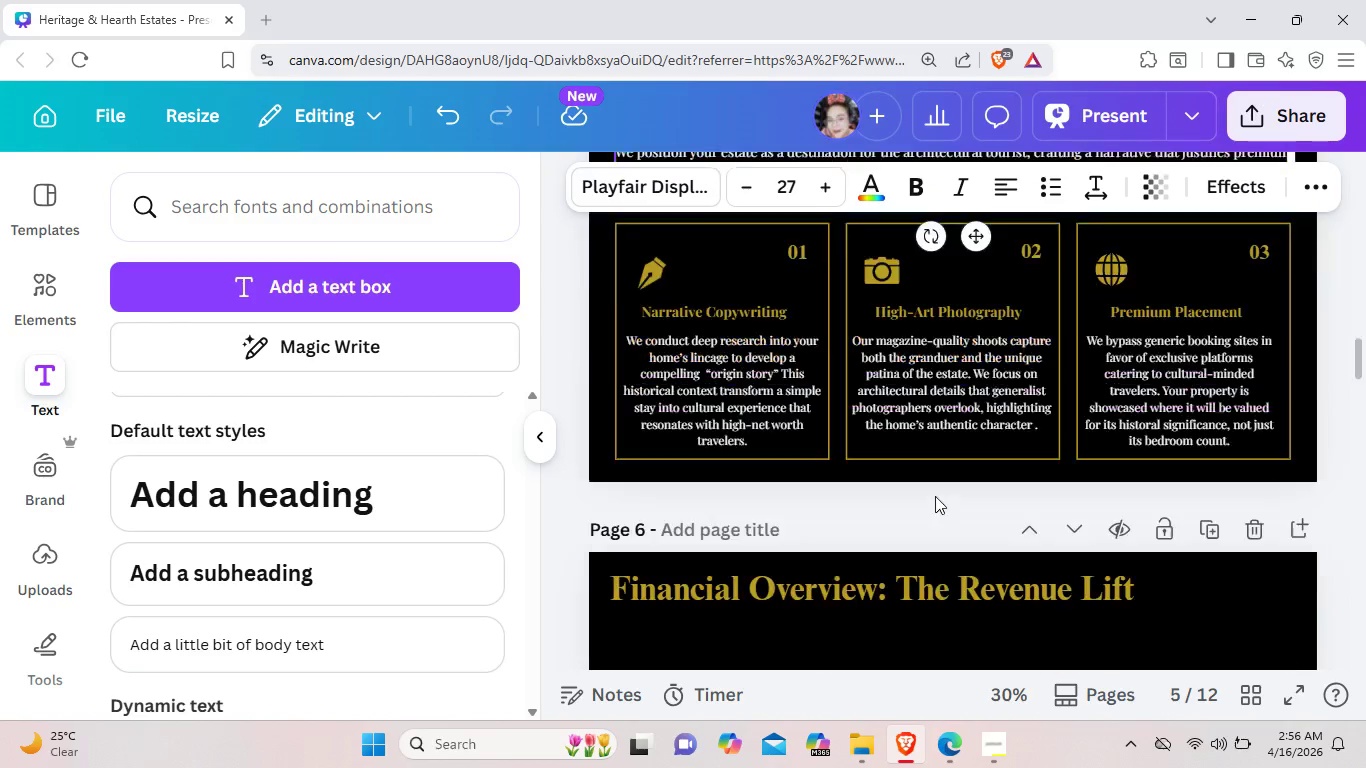 
scroll: coordinate [935, 496], scroll_direction: down, amount: 3.0
 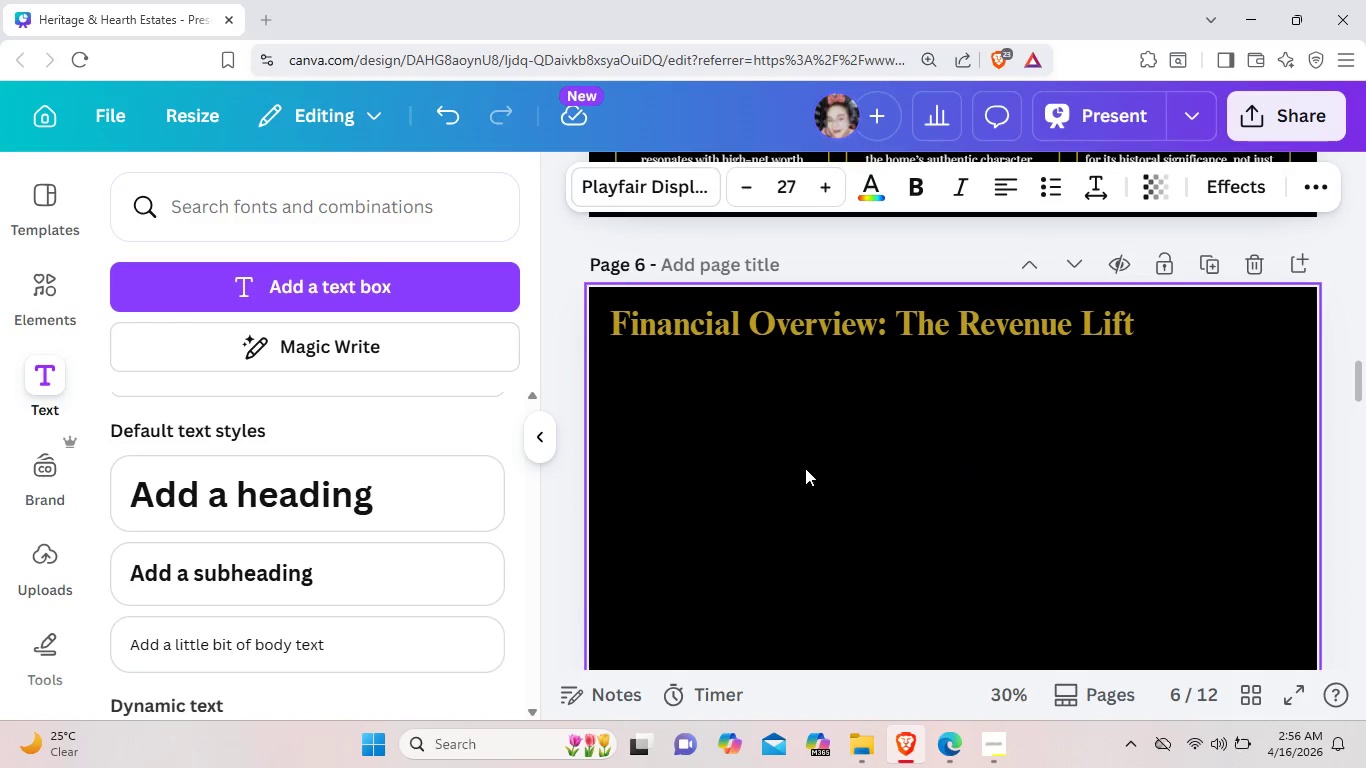 
key(Control+V)
 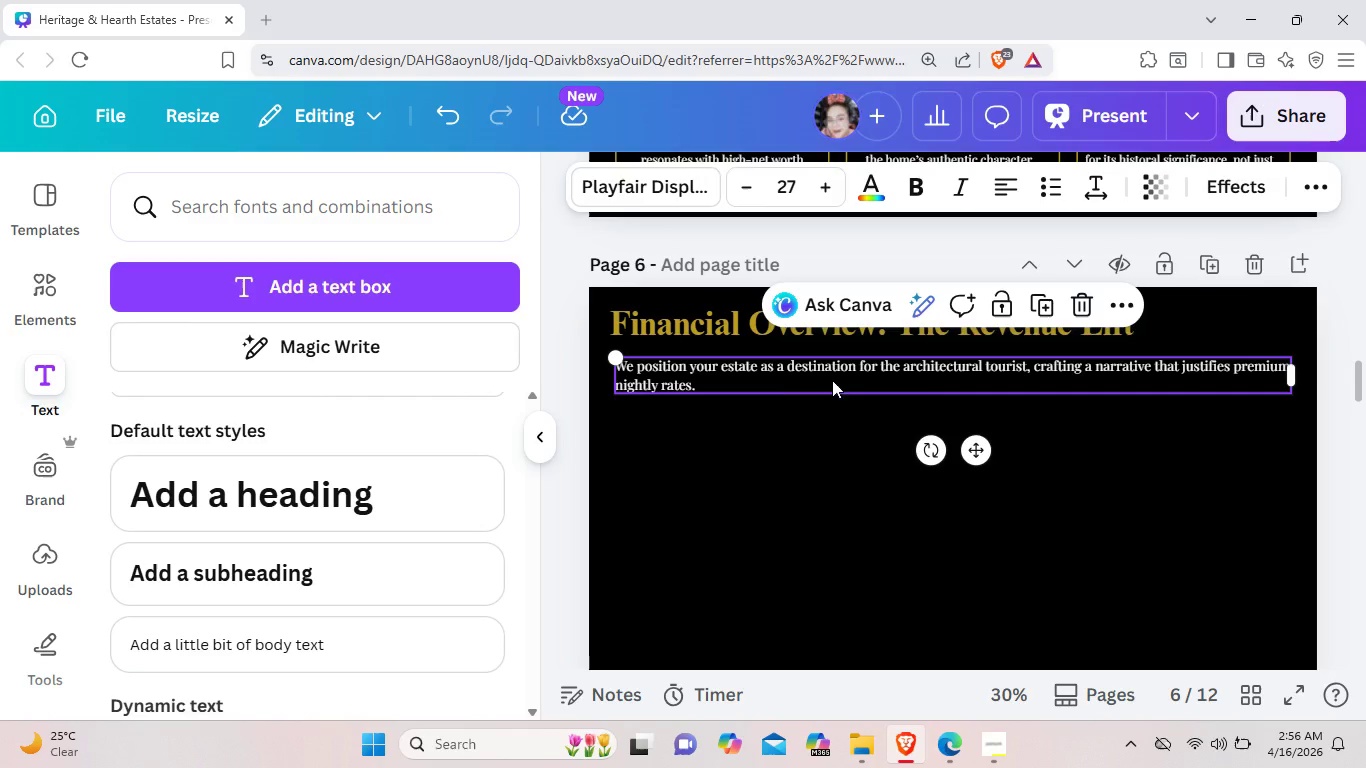 
left_click([794, 379])
 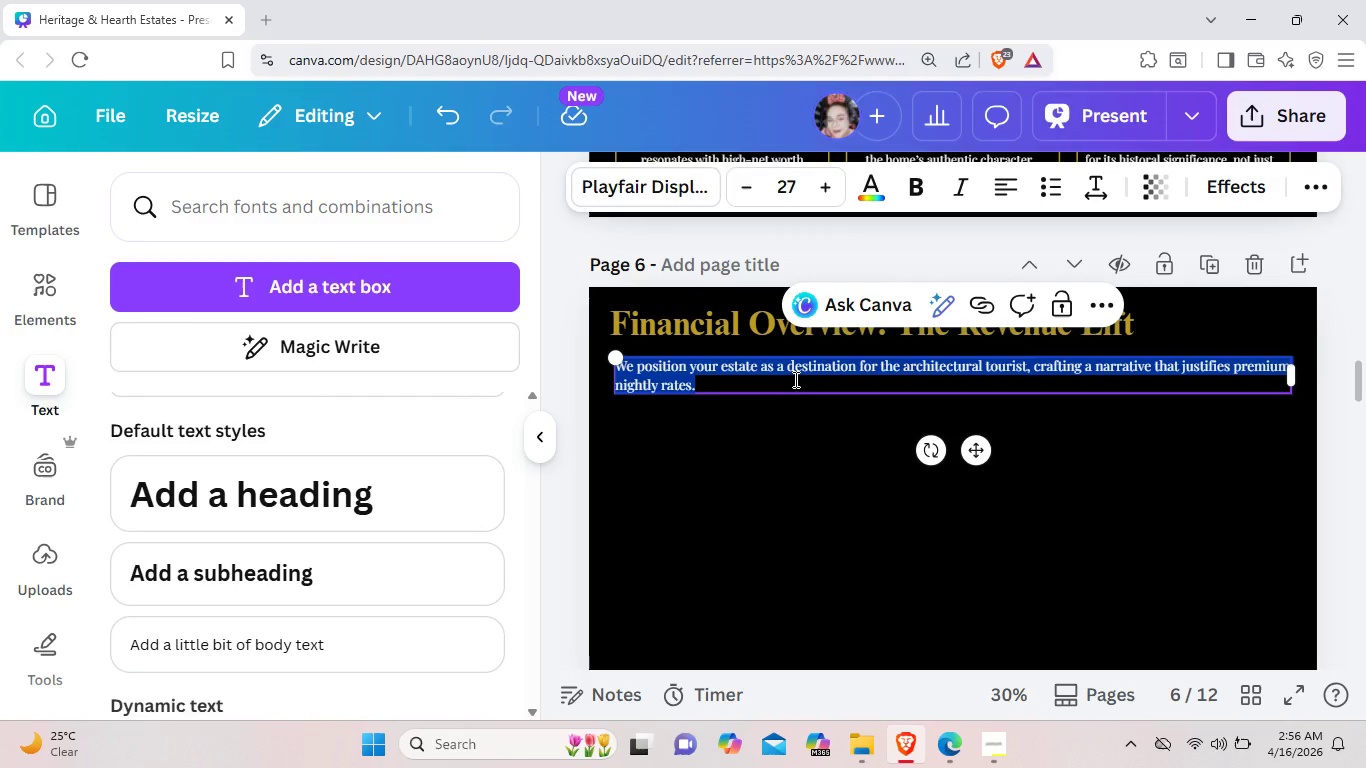 
key(Backspace)
type(Specialized management yields superr)
key(Backspace)
type(ior finacial returns trou)
key(Backspace)
key(Backspace)
key(Backspace)
type(h)
 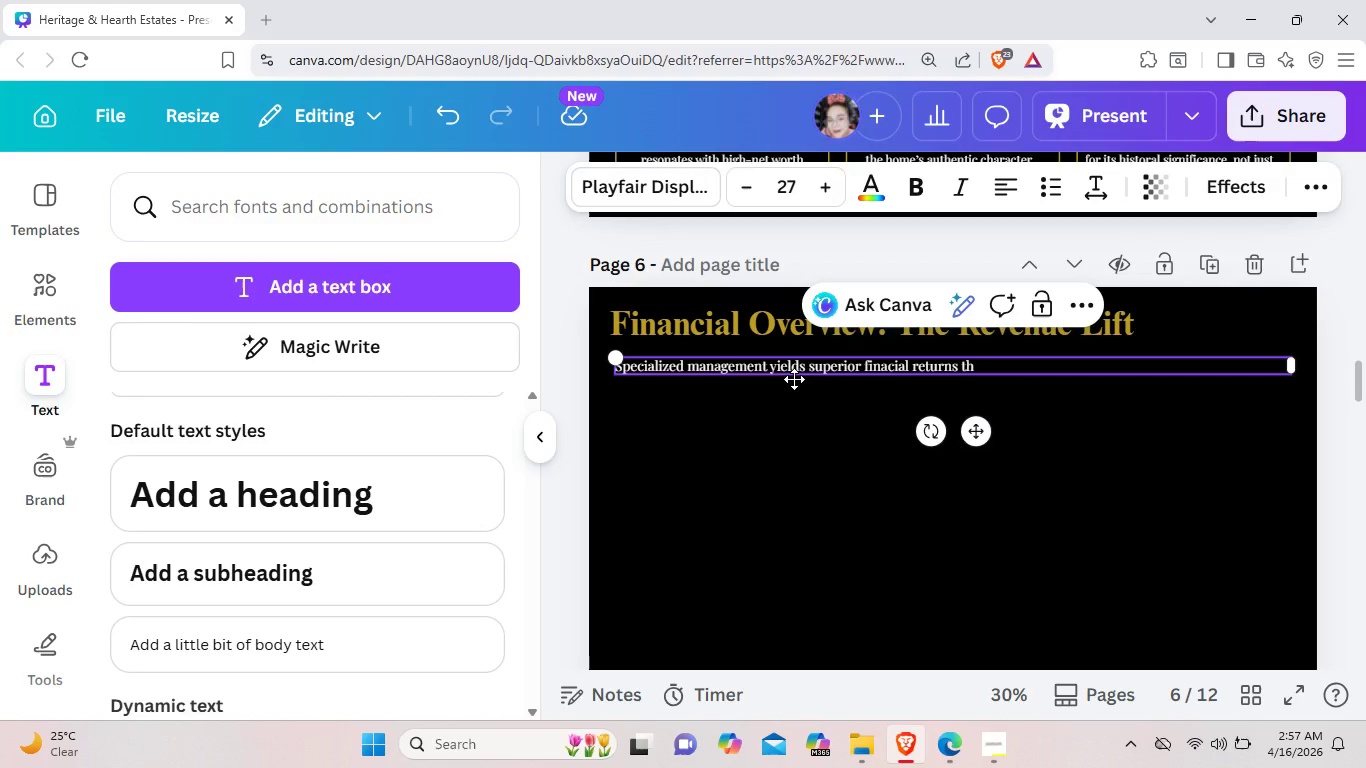 
type(rough )
 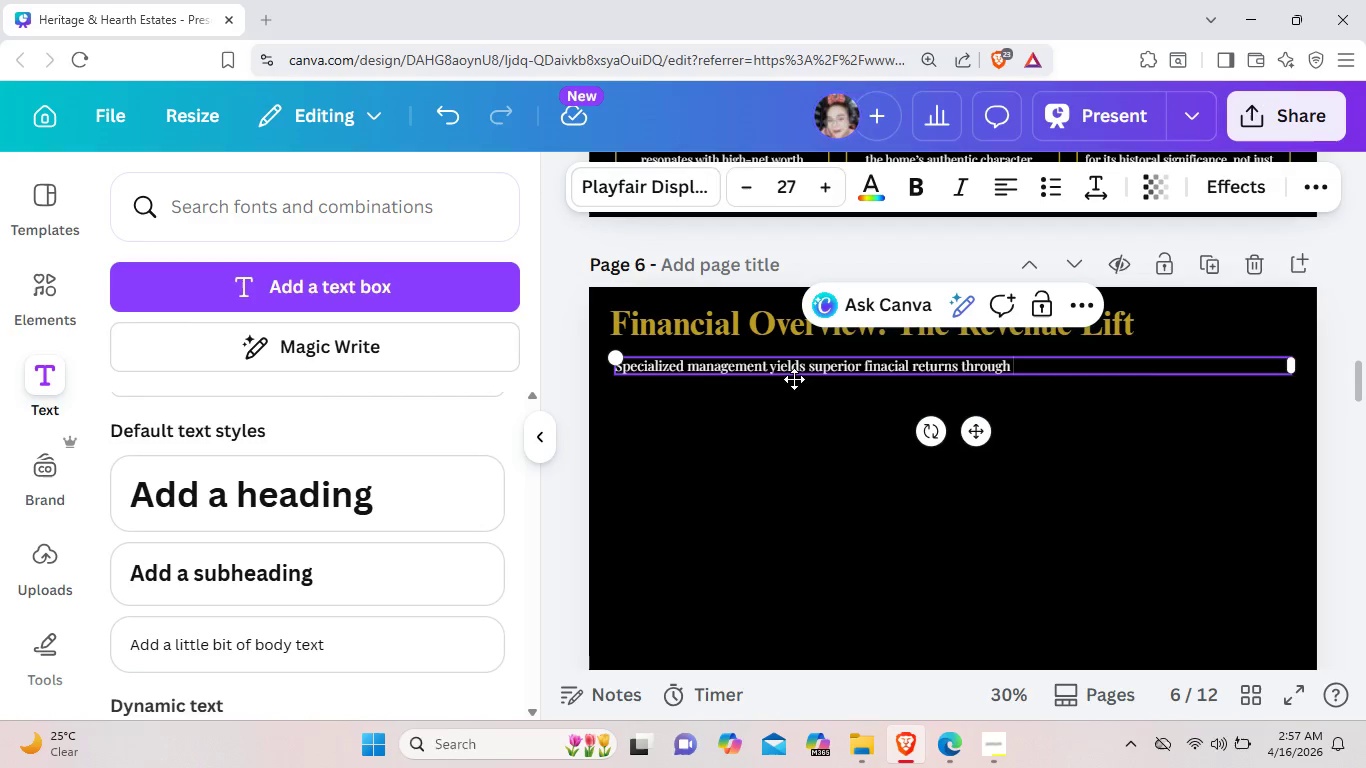 
type(prem)
 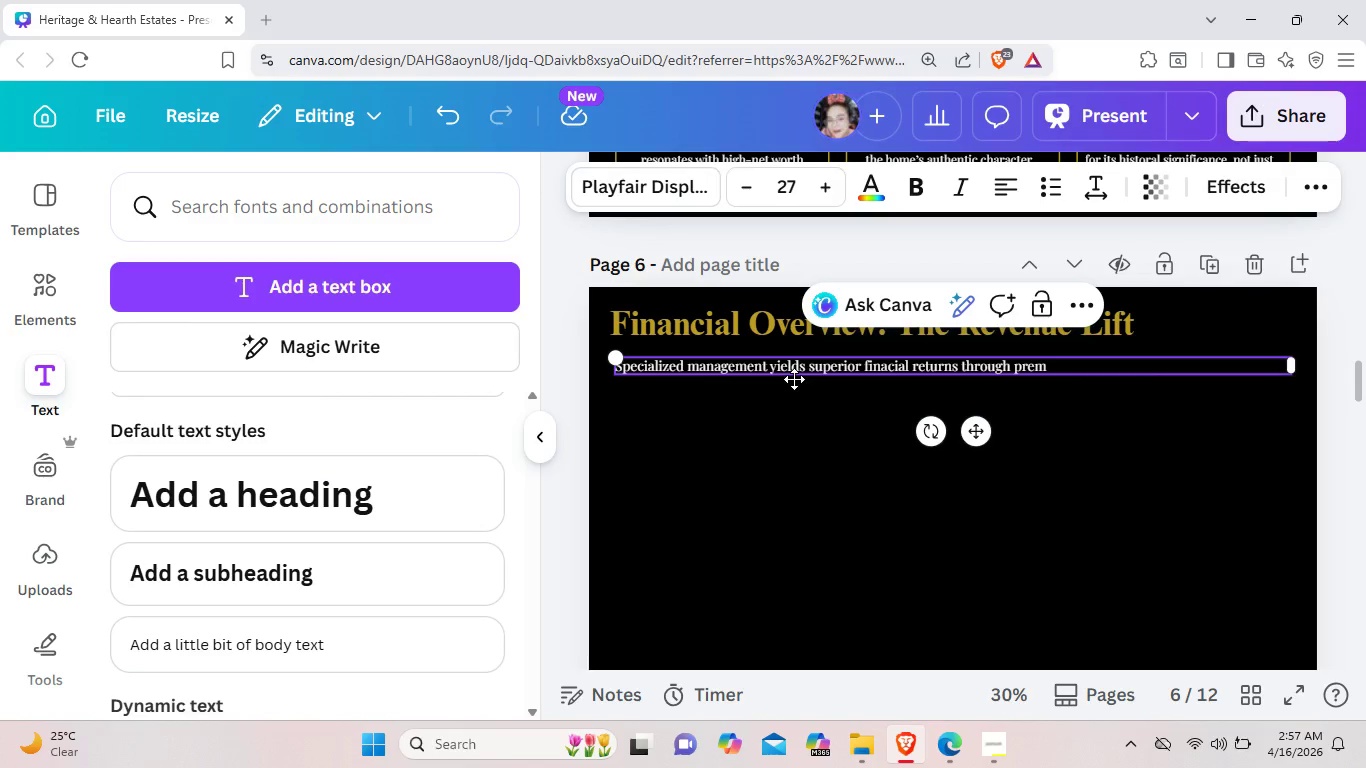 
type(ium position)
 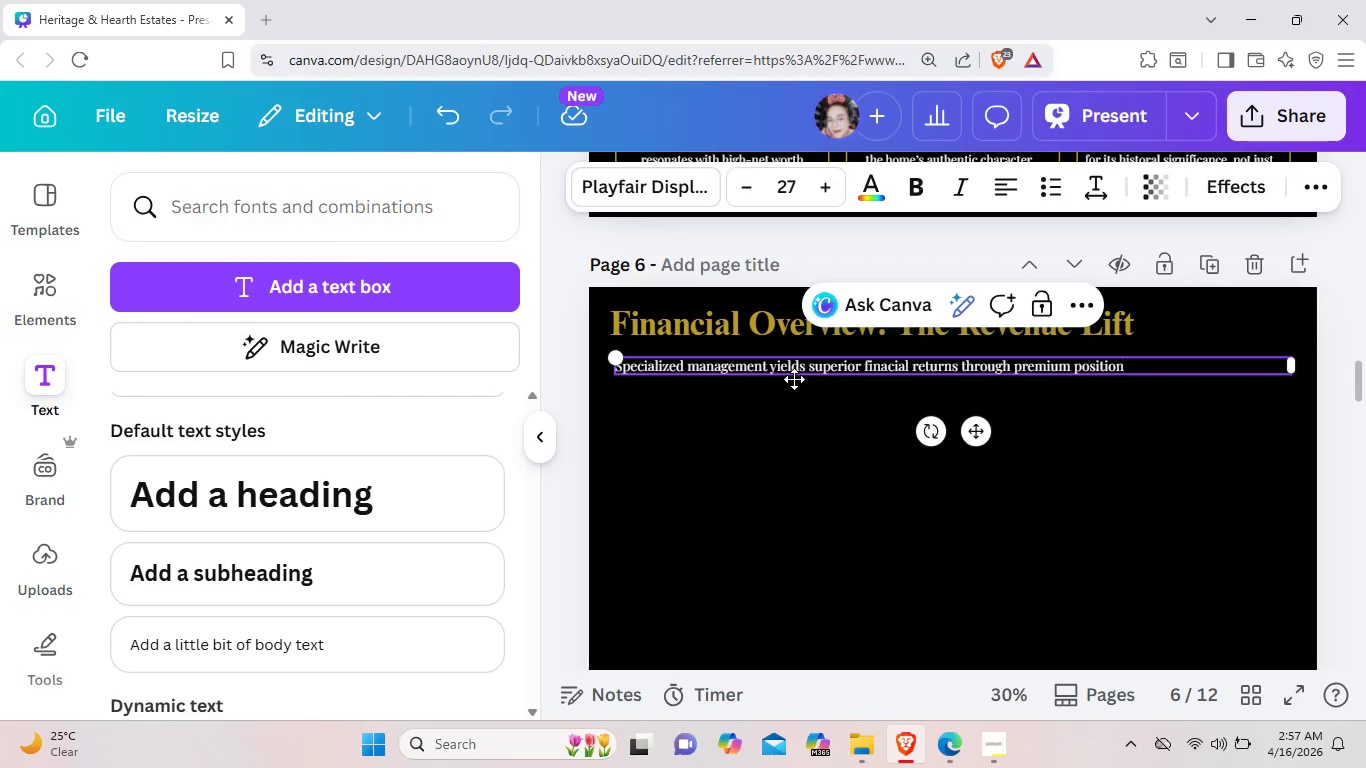 
type(ing and curated occupancy.)
 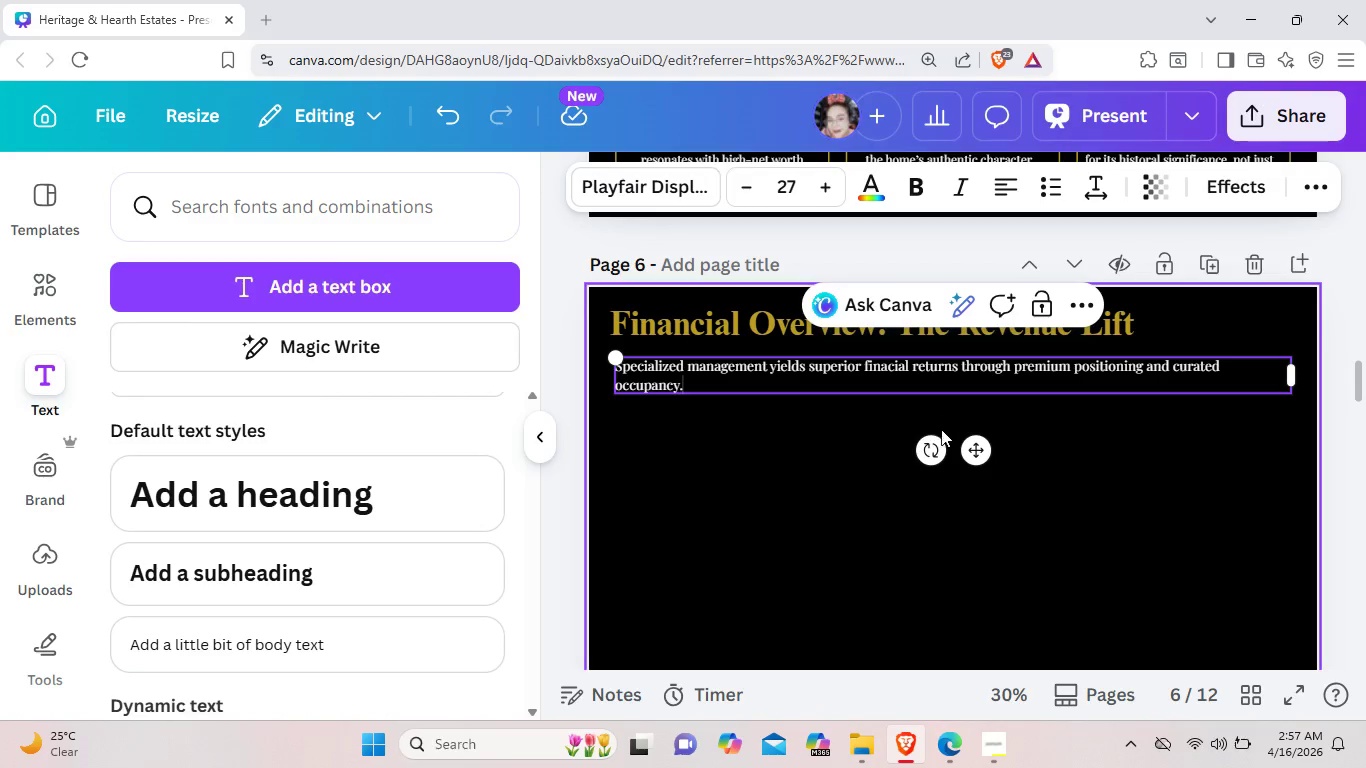 
wait(5.86)
 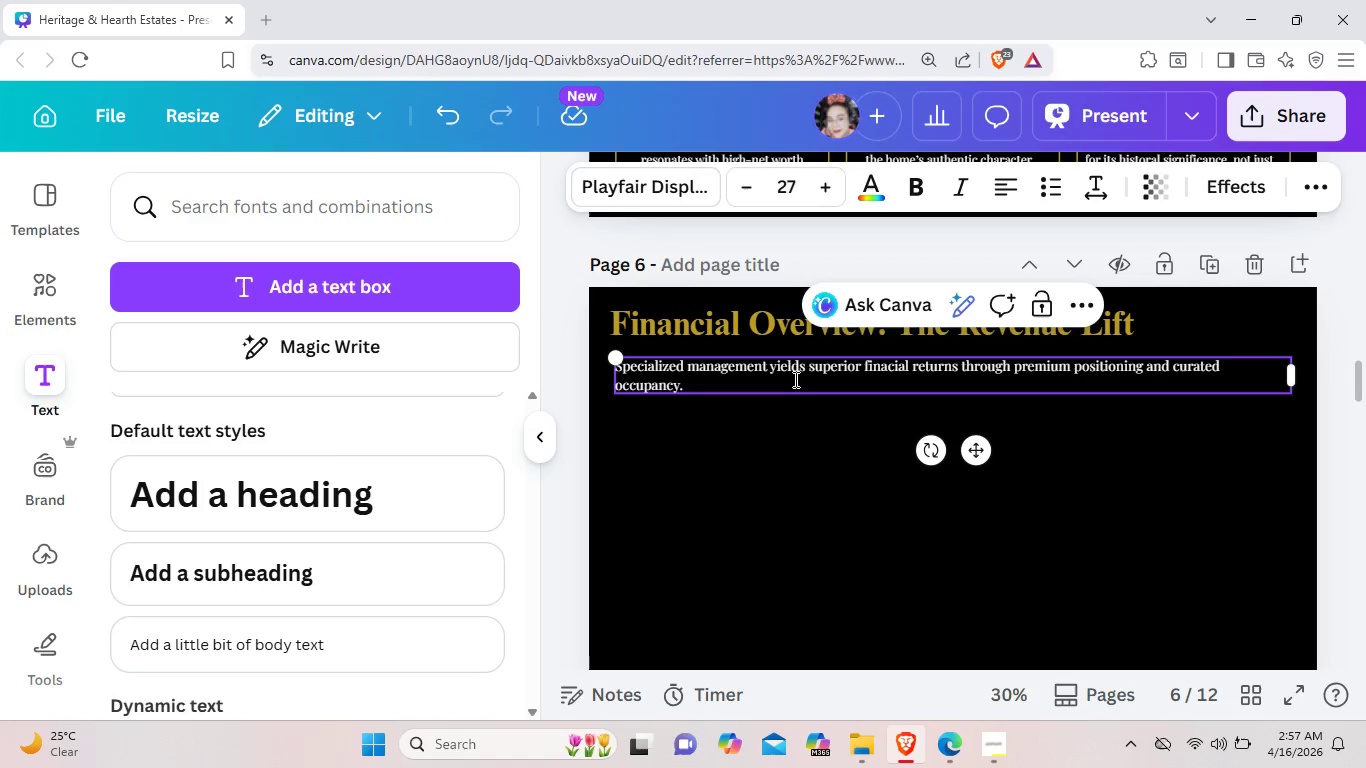 
left_click([995, 739])